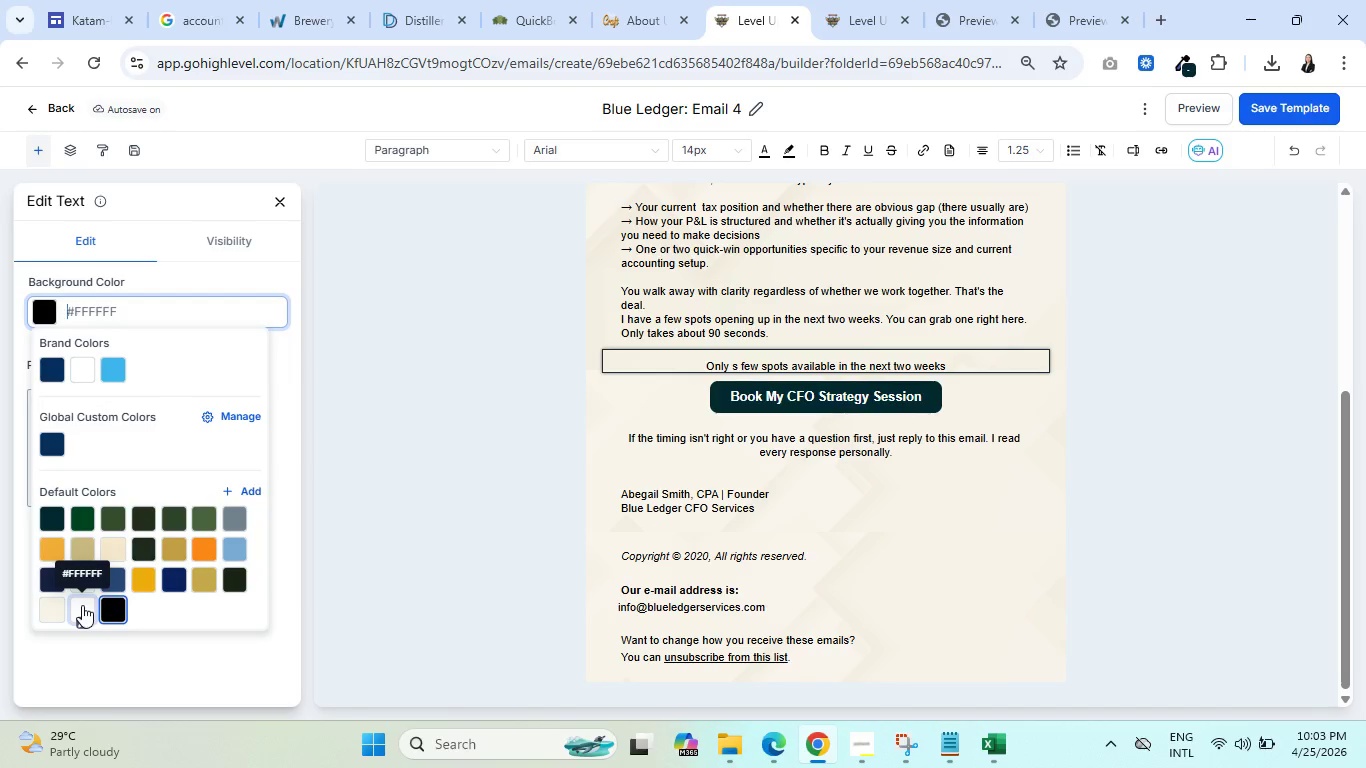 
wait(9.28)
 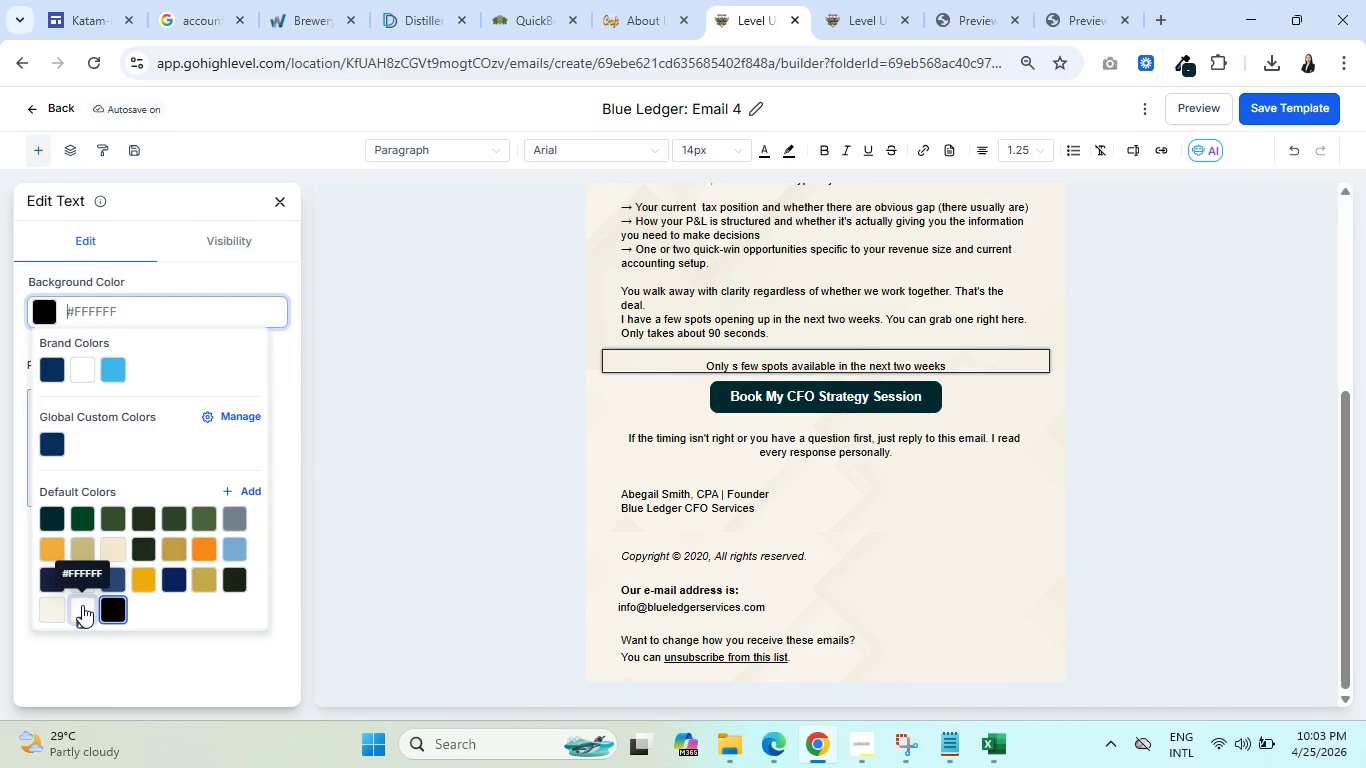 
left_click([76, 379])
 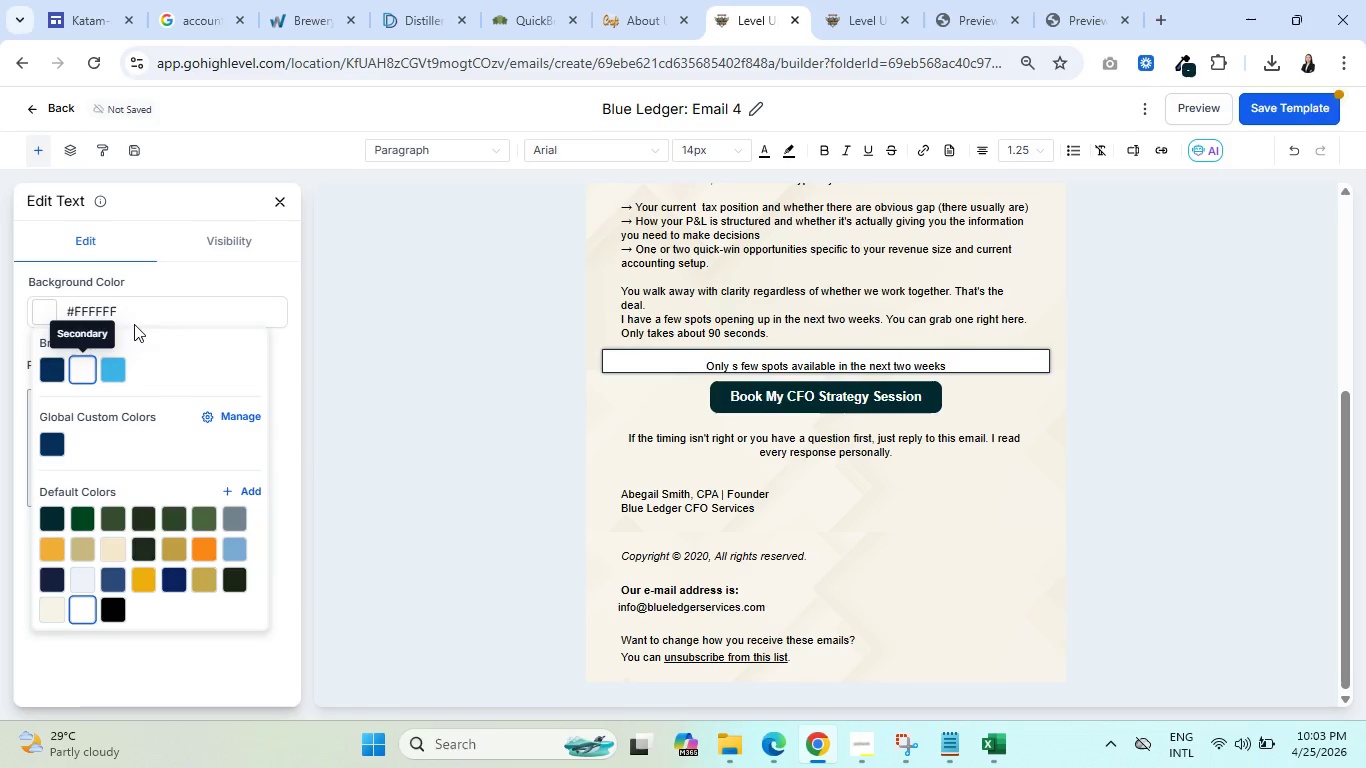 
left_click([152, 308])
 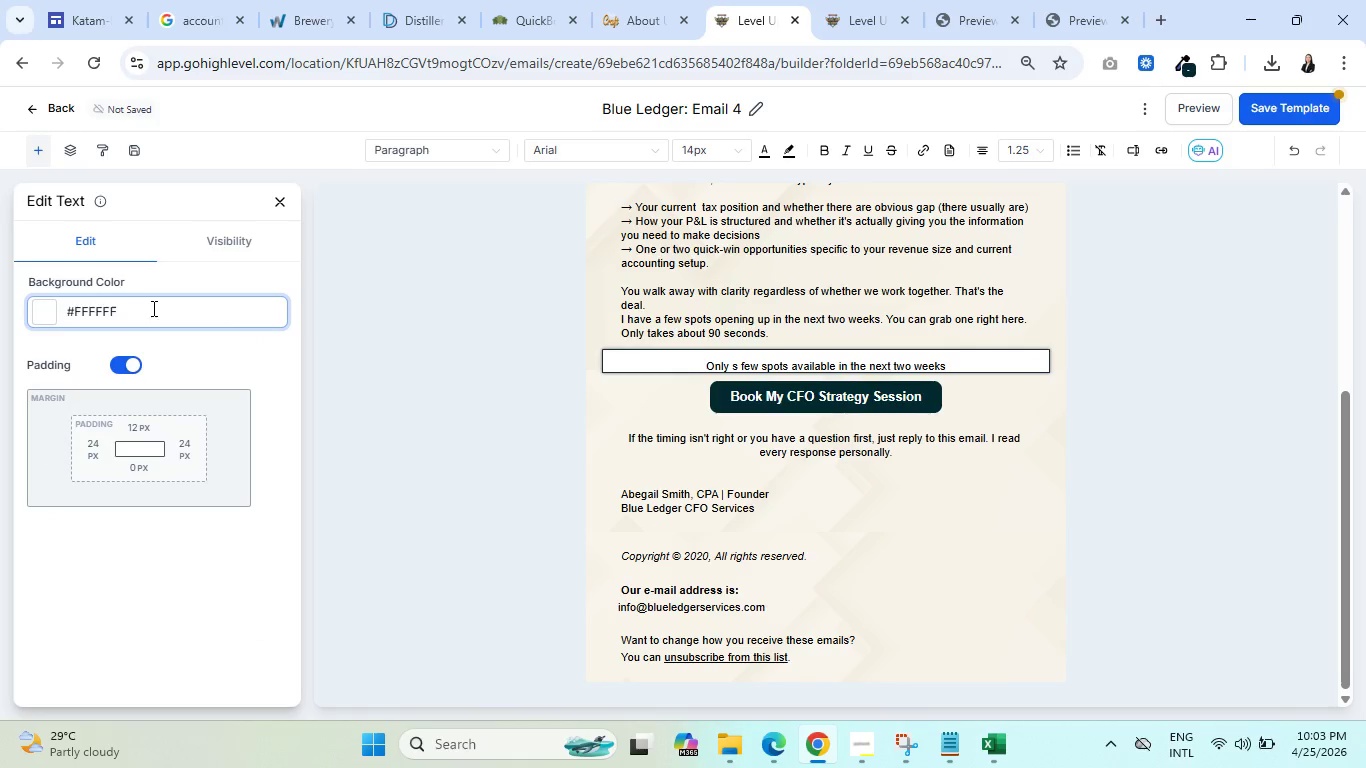 
key(Backspace)
 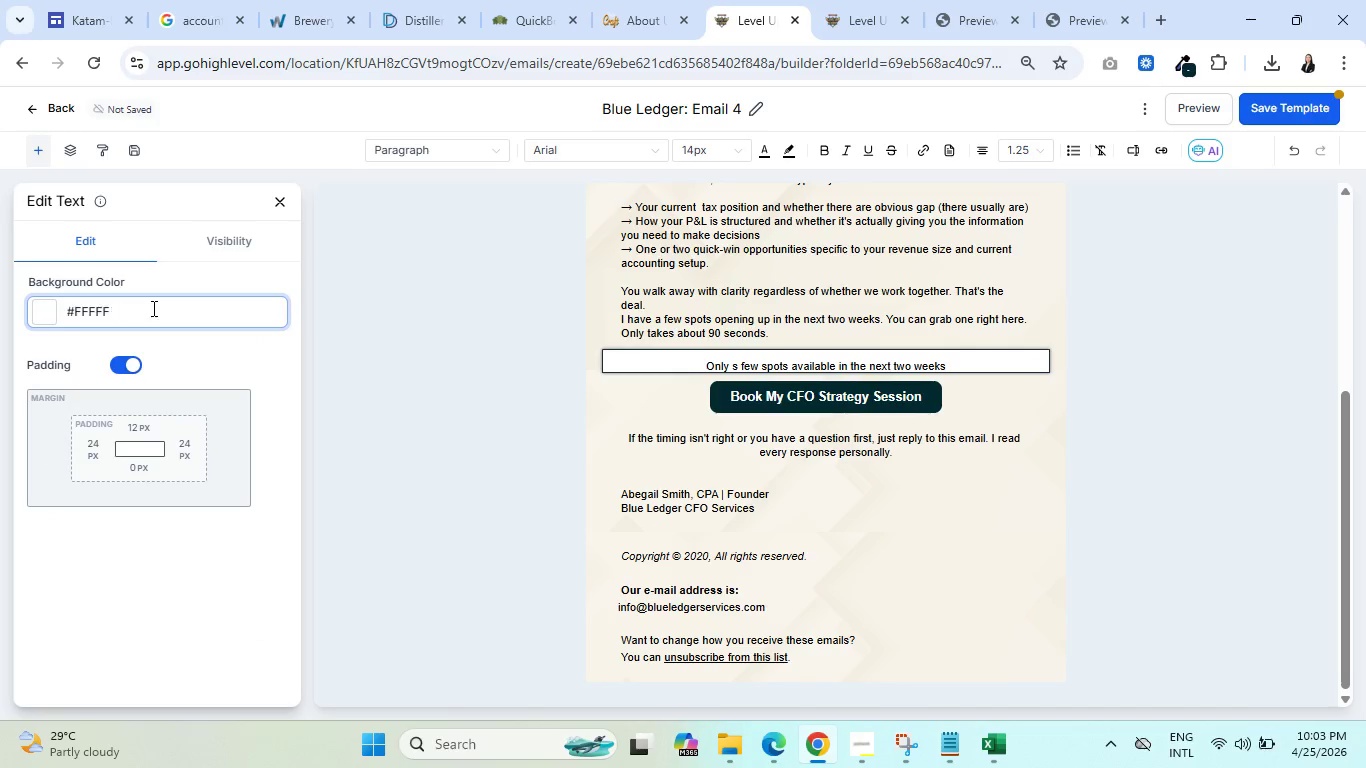 
key(Backspace)
 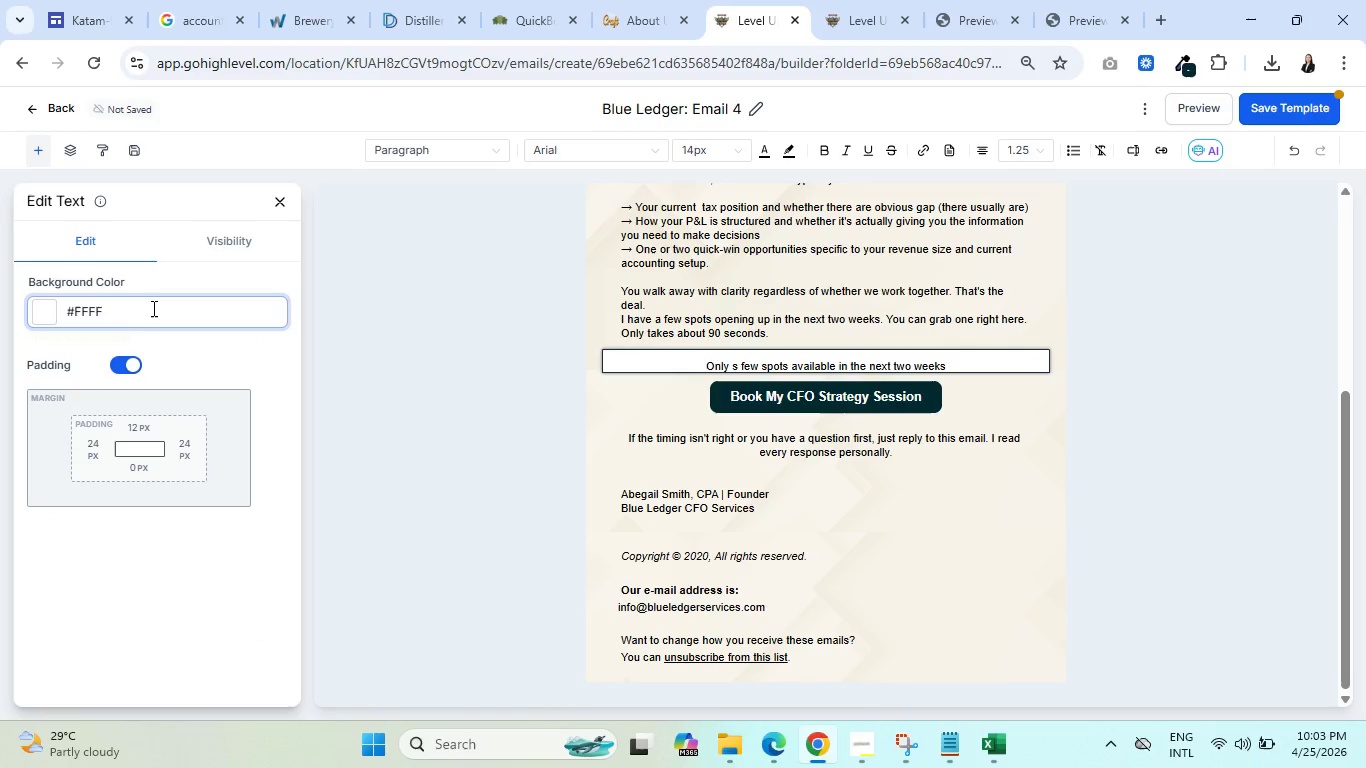 
hold_key(key=Backspace, duration=1.24)
 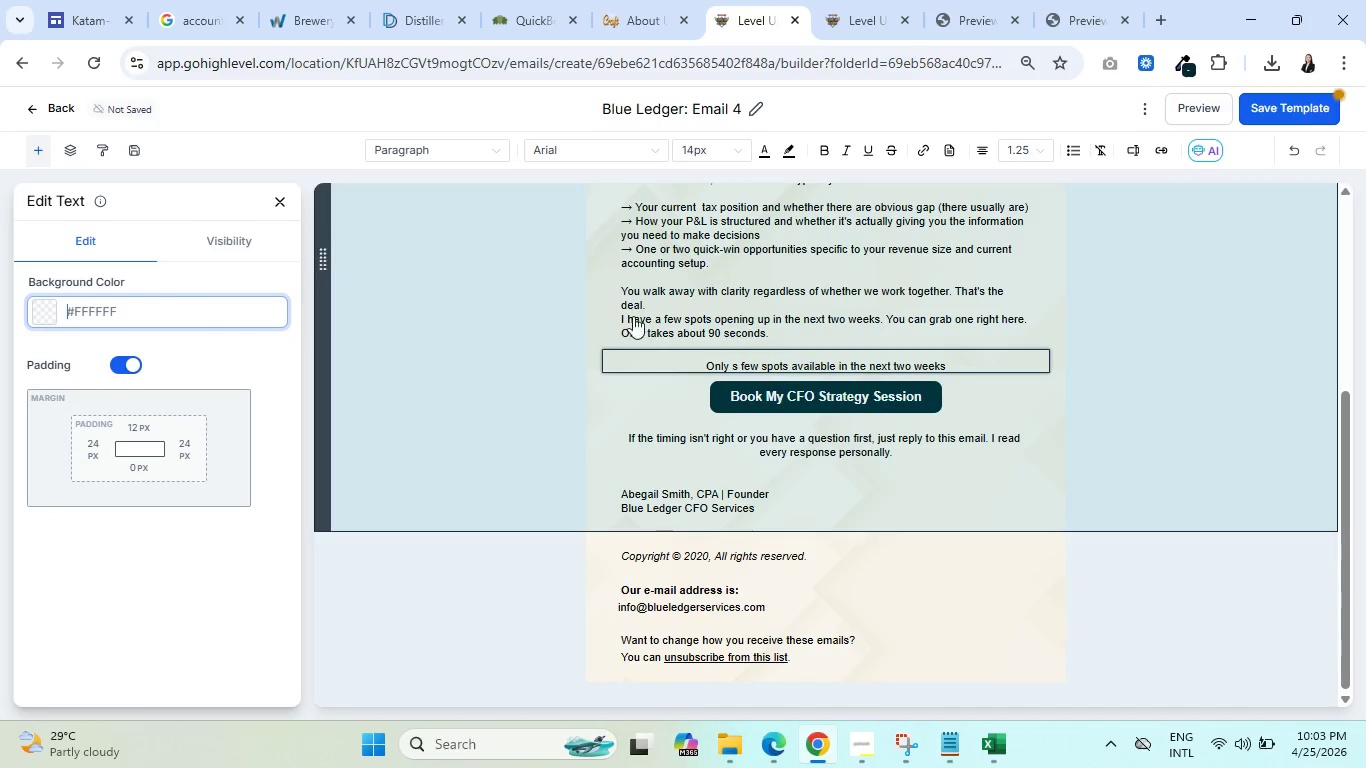 
left_click([718, 360])
 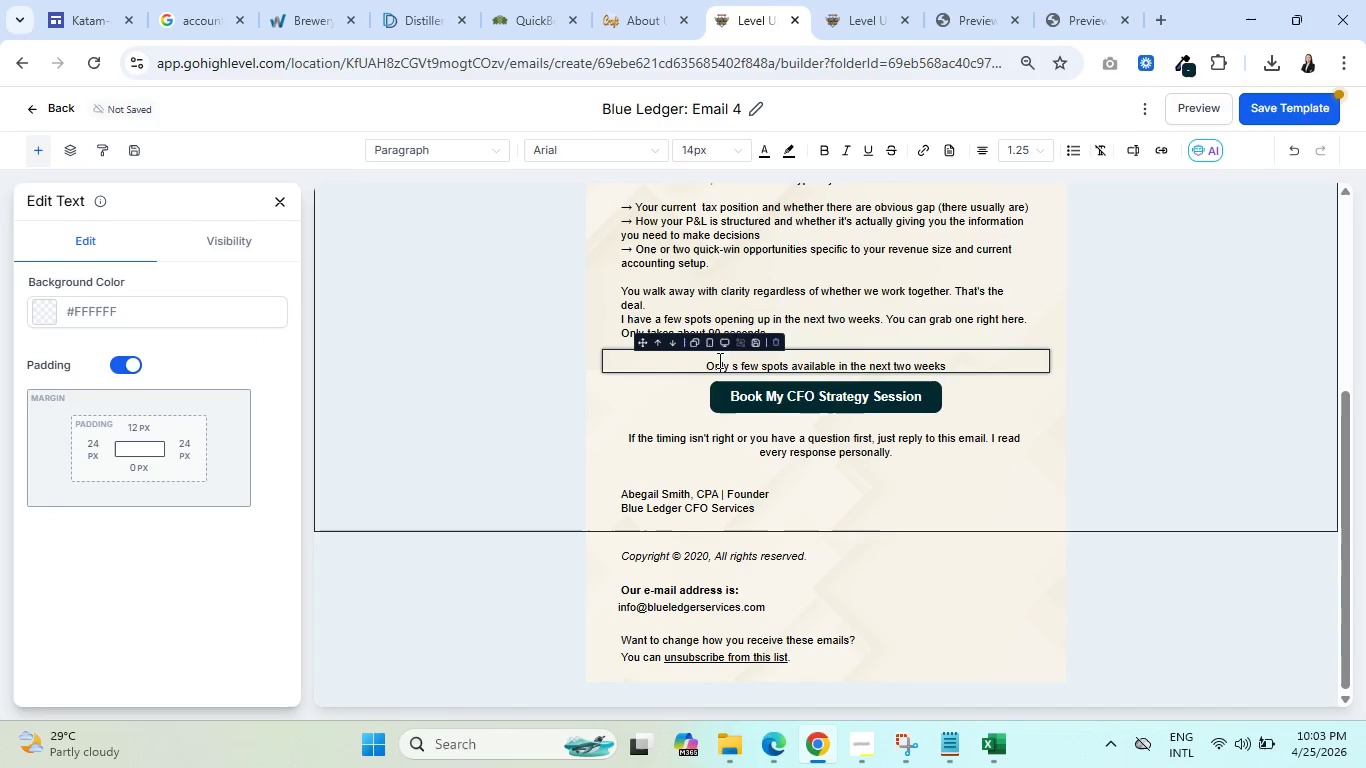 
key(Control+A)
 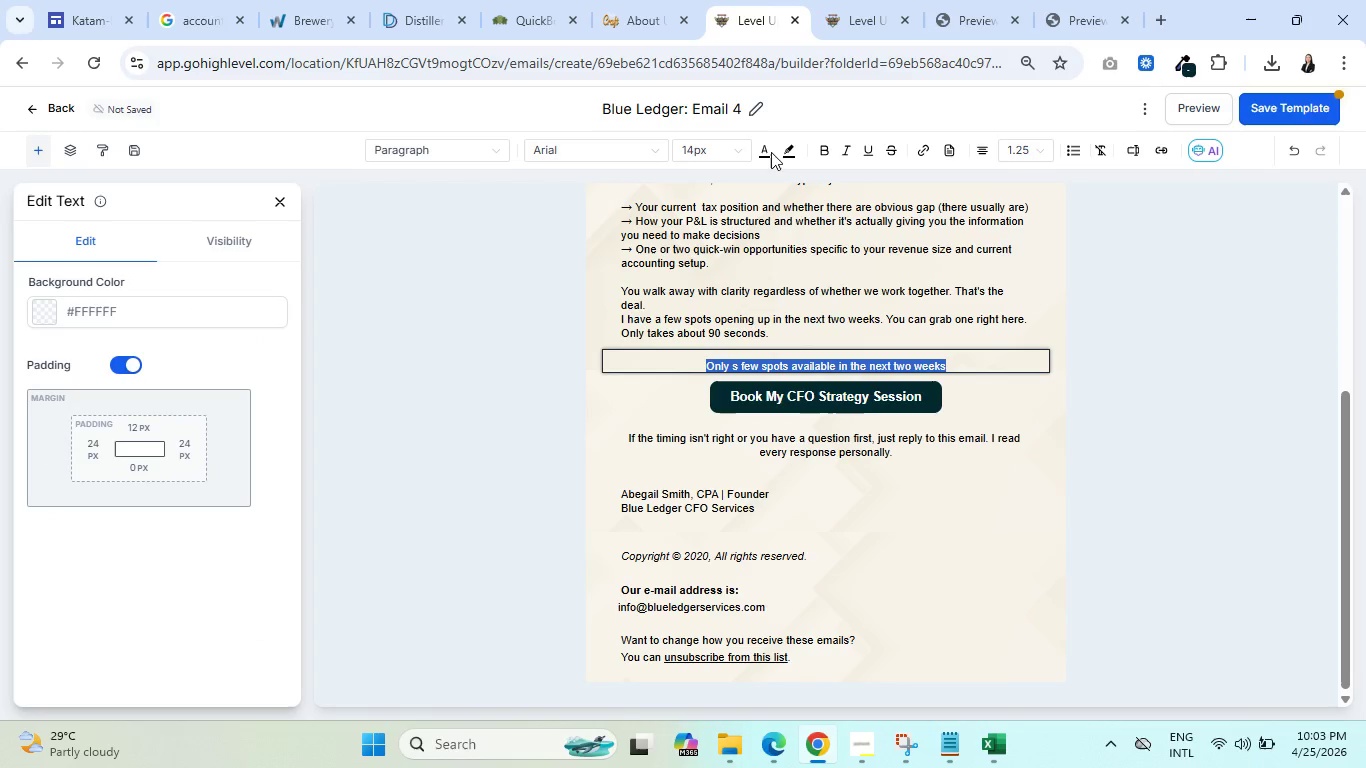 
left_click([761, 151])
 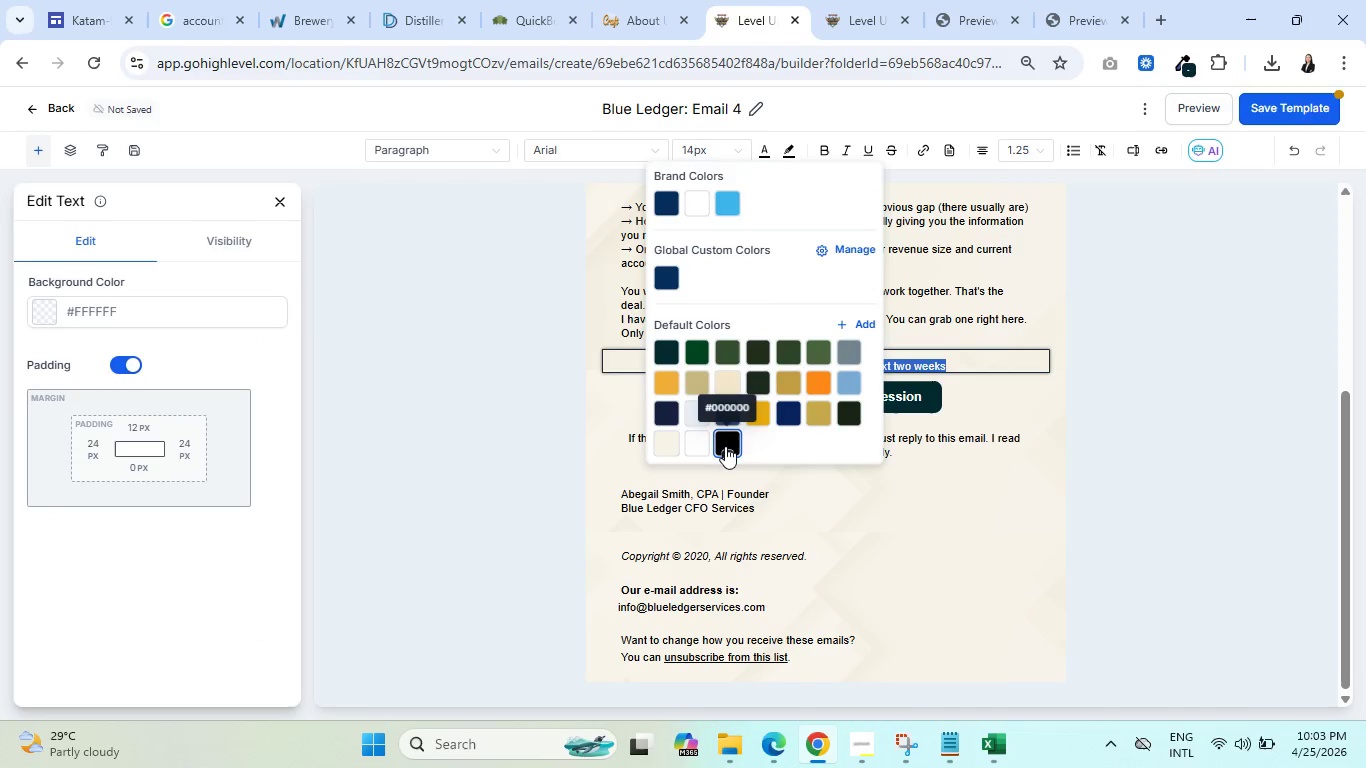 
left_click([728, 442])
 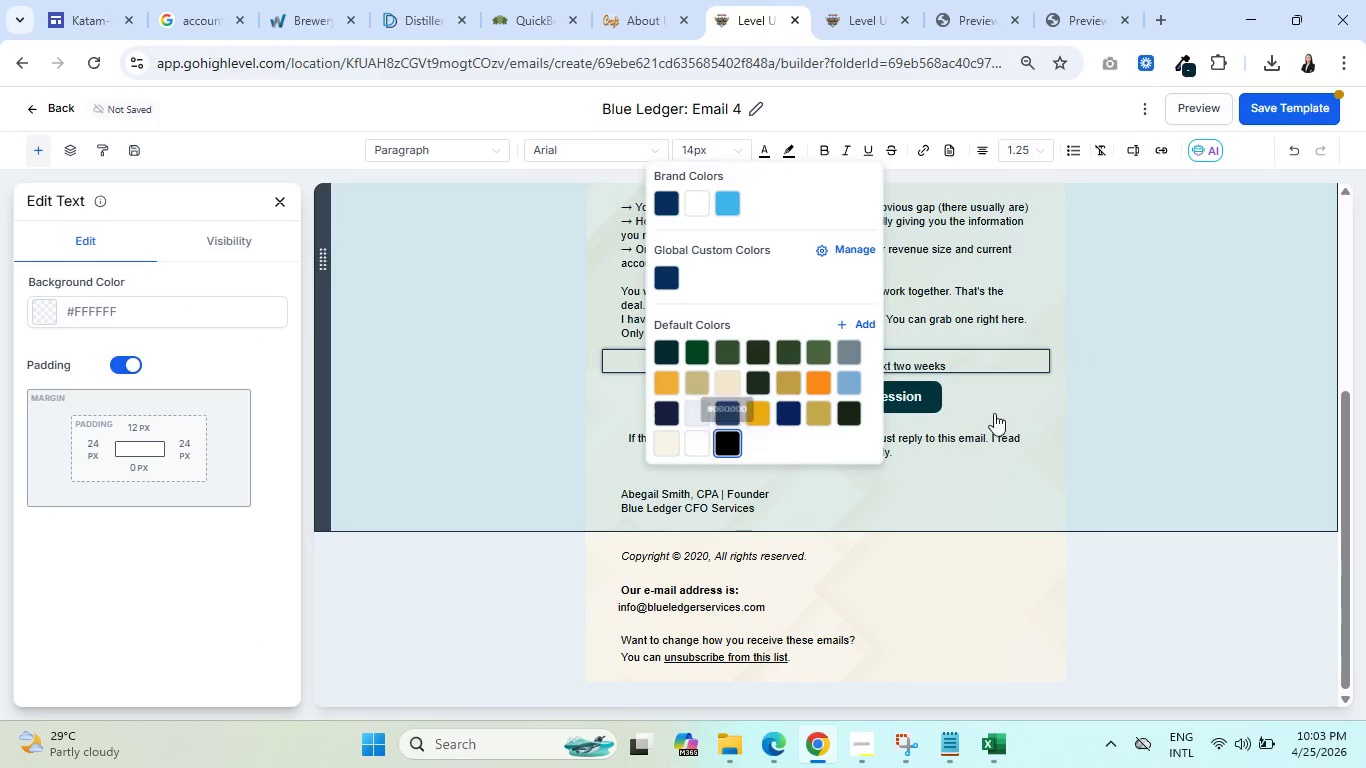 
left_click([971, 420])
 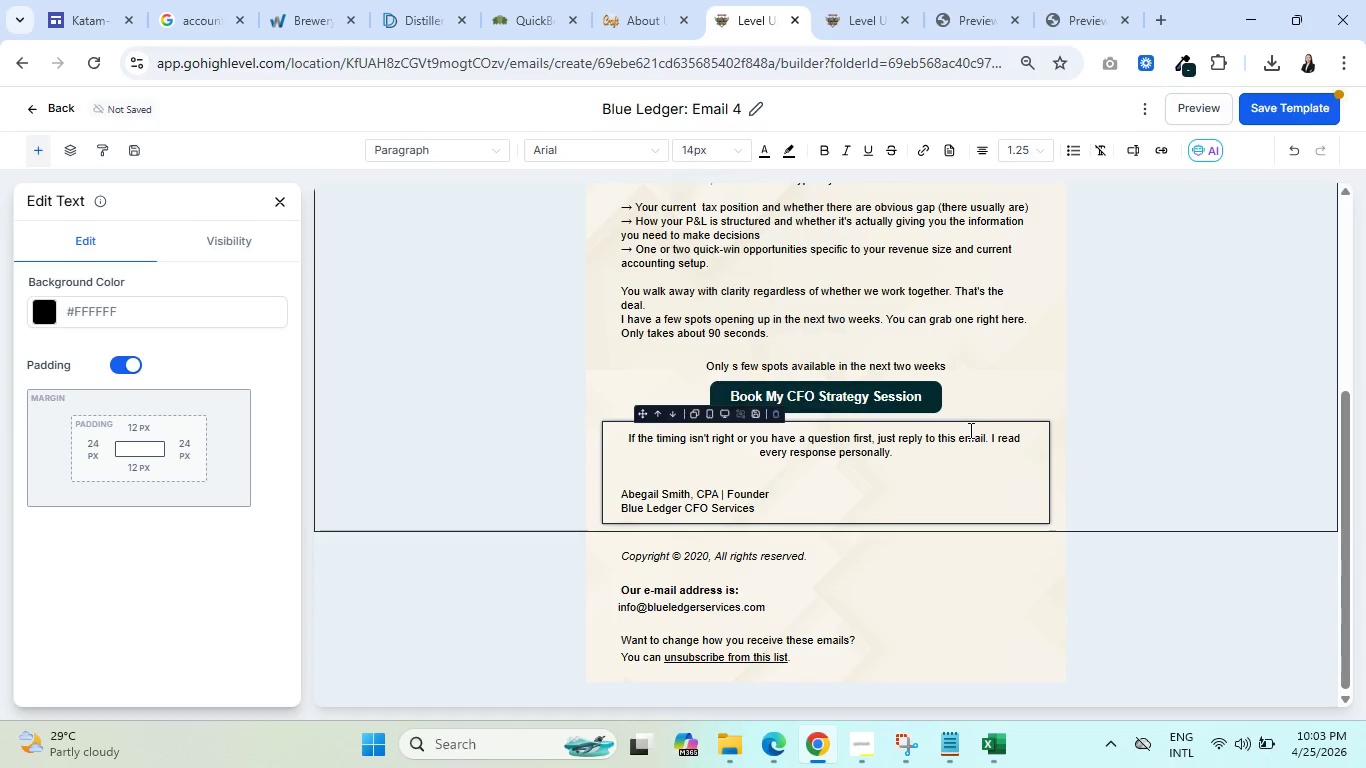 
key(Control+A)
 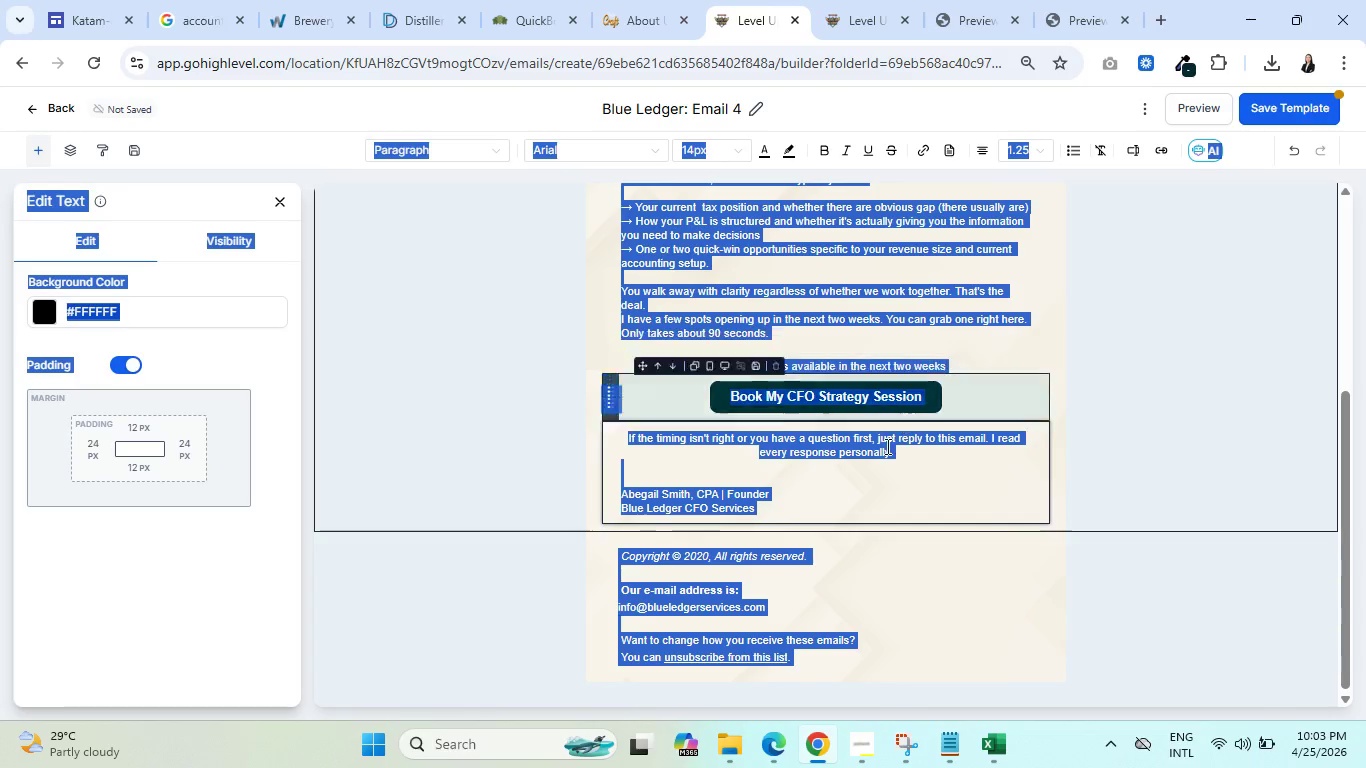 
left_click([882, 449])
 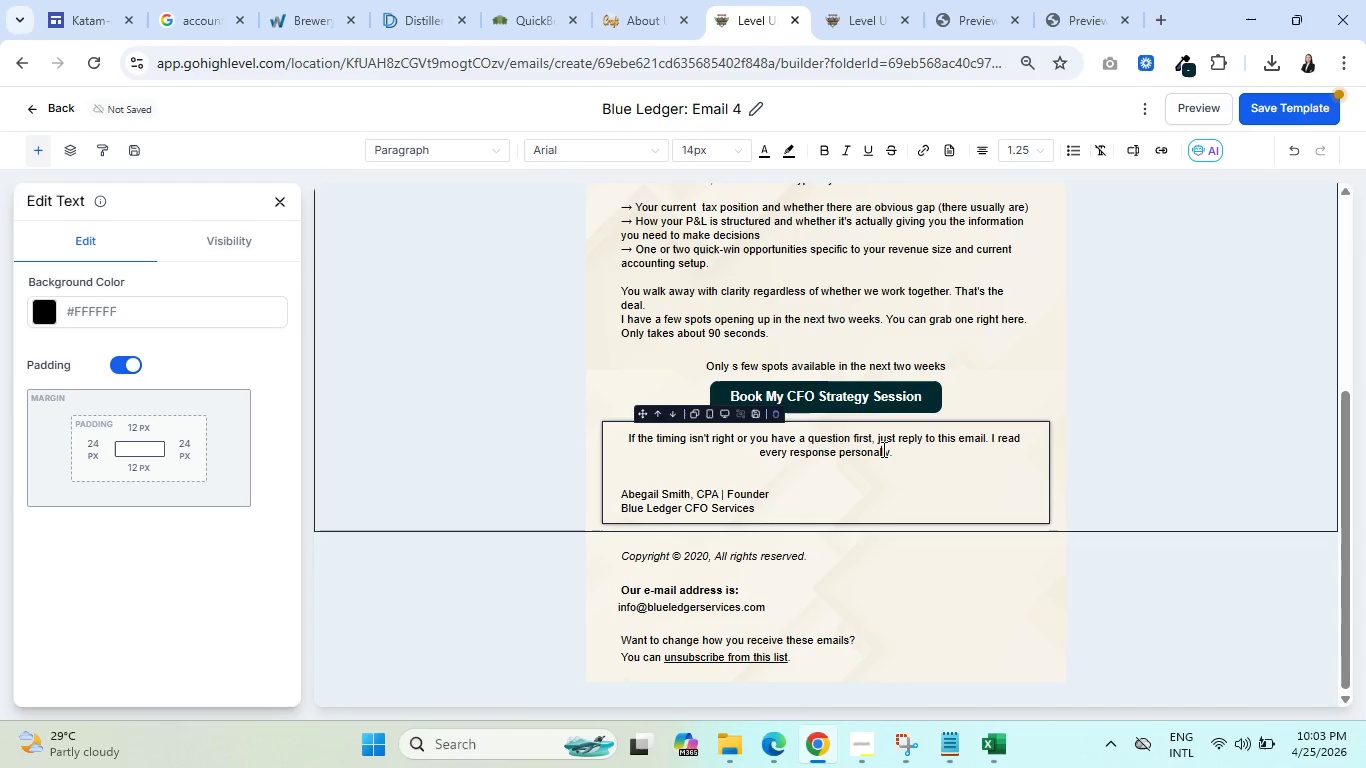 
key(Control+A)
 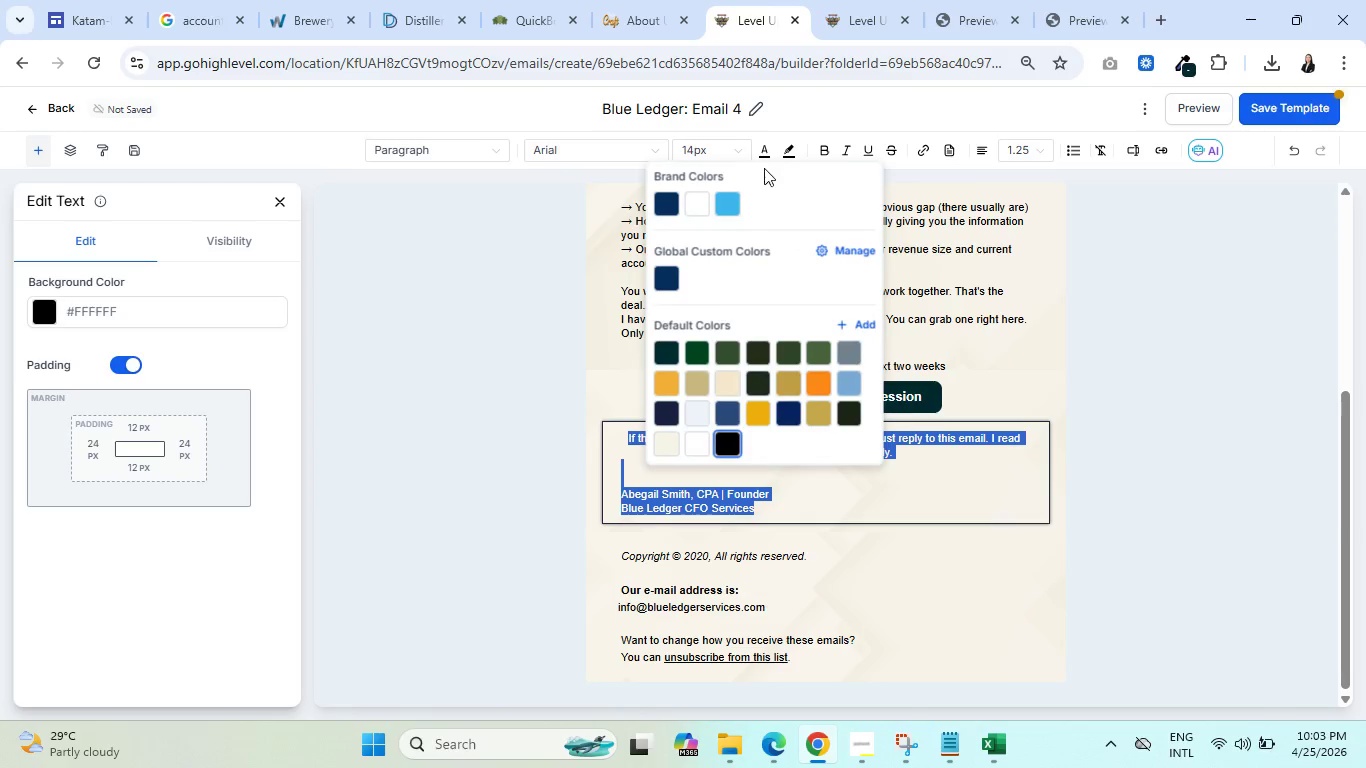 
left_click([133, 306])
 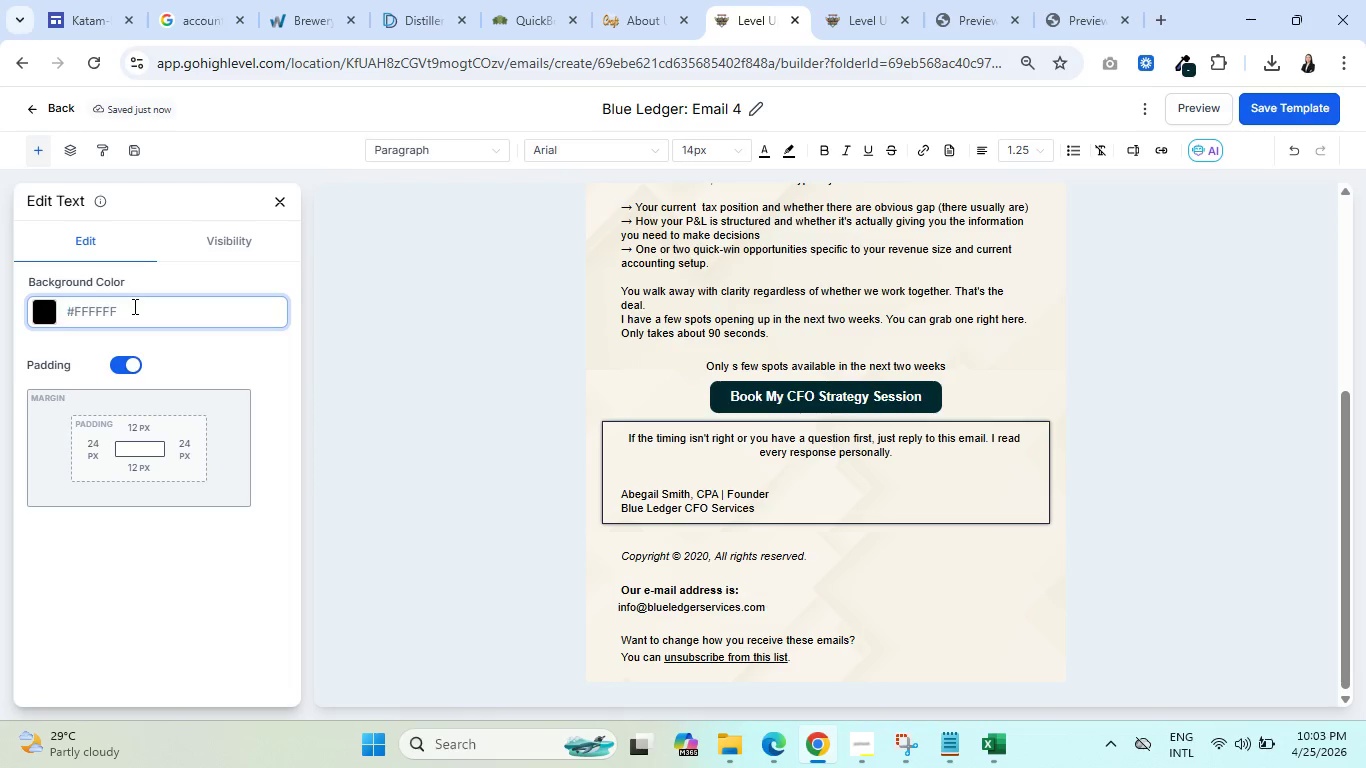 
key(Backspace)
 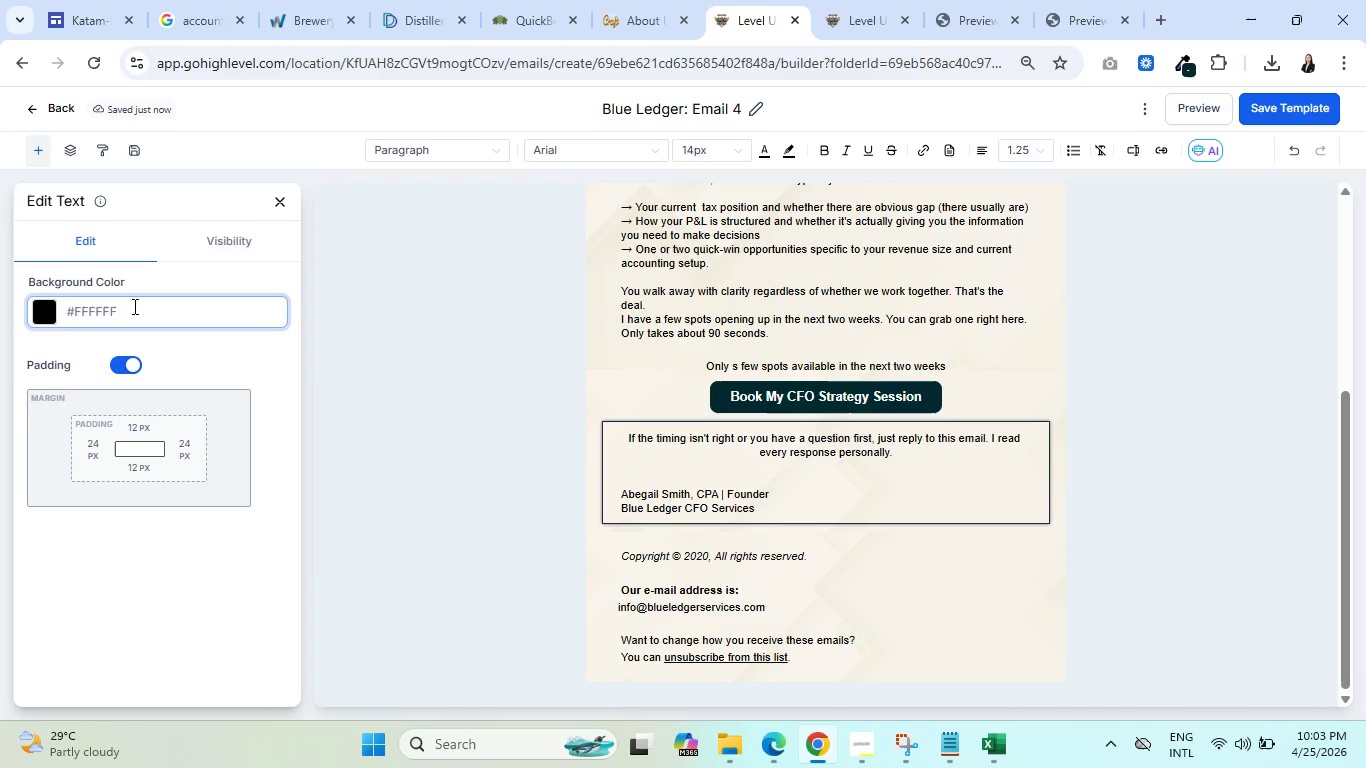 
key(Backspace)
 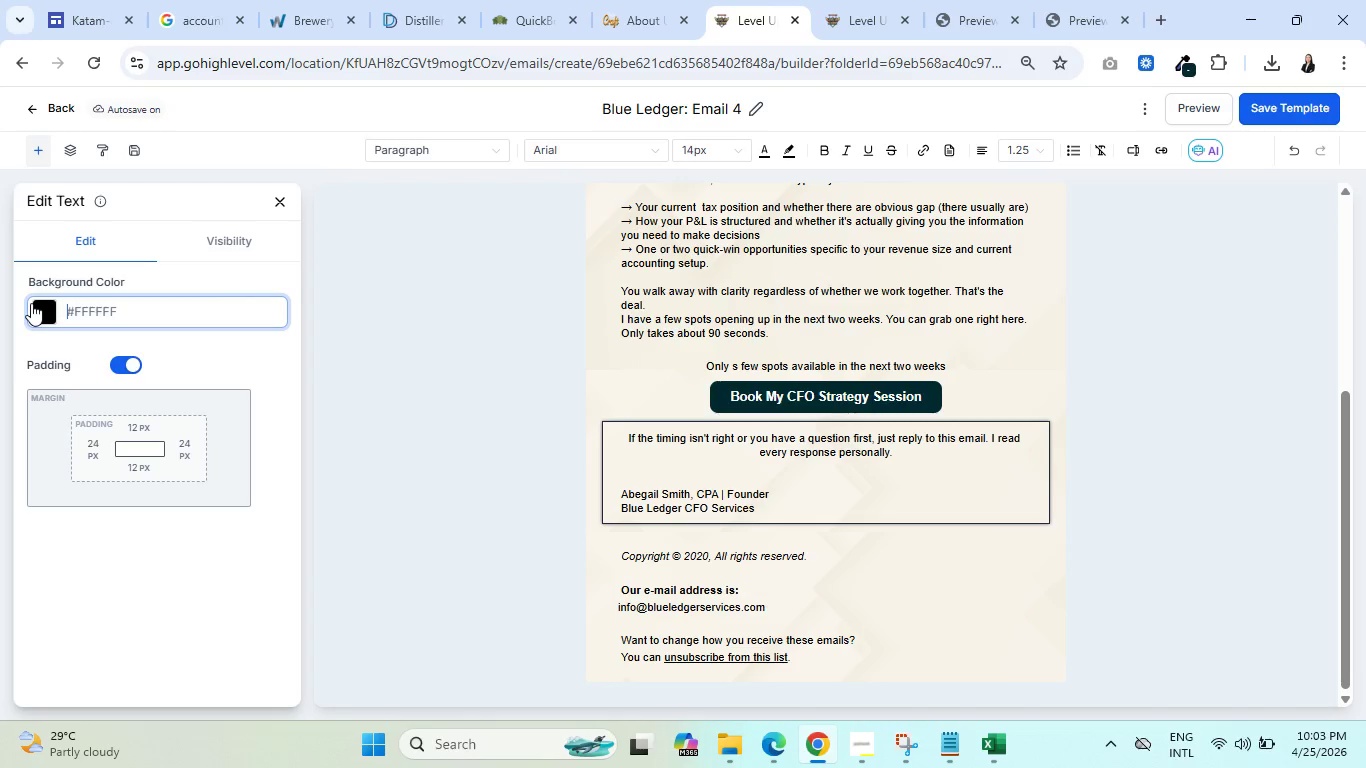 
double_click([37, 305])
 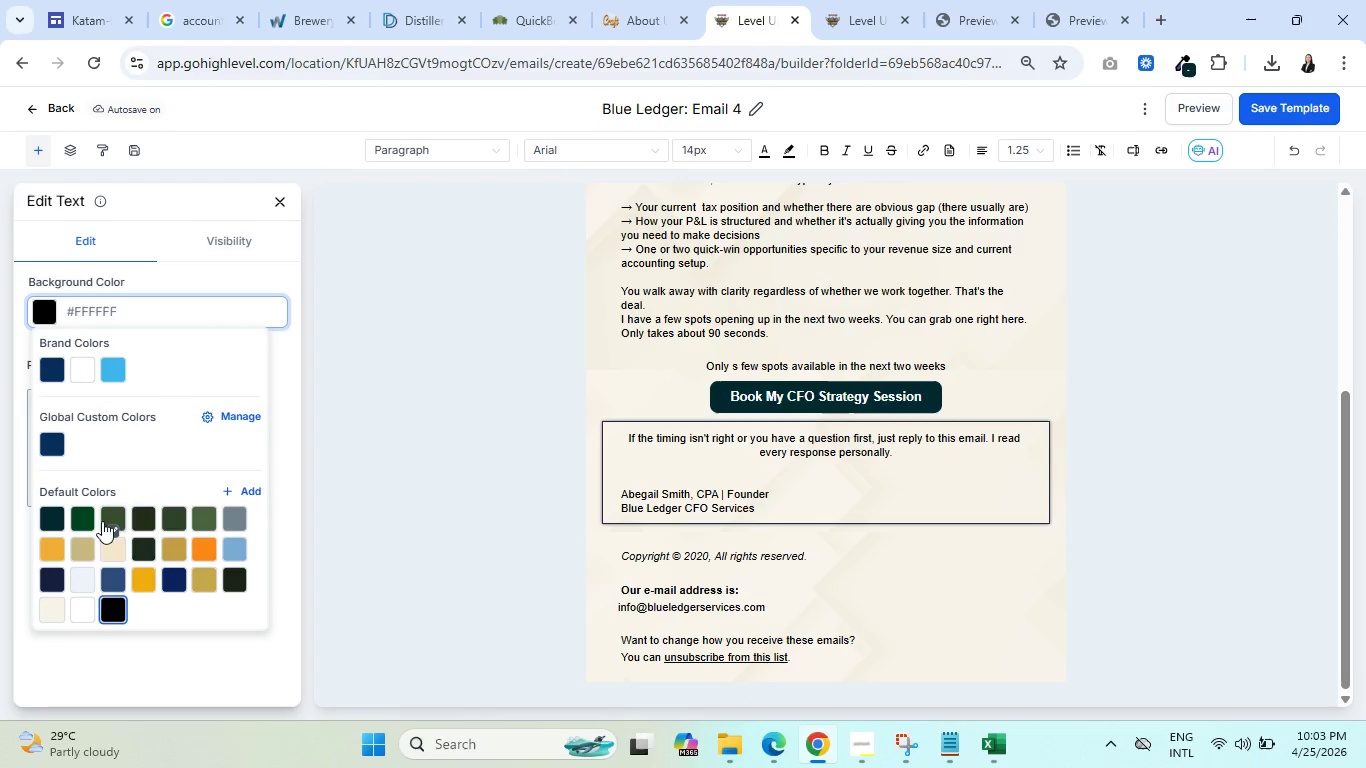 
left_click([86, 607])
 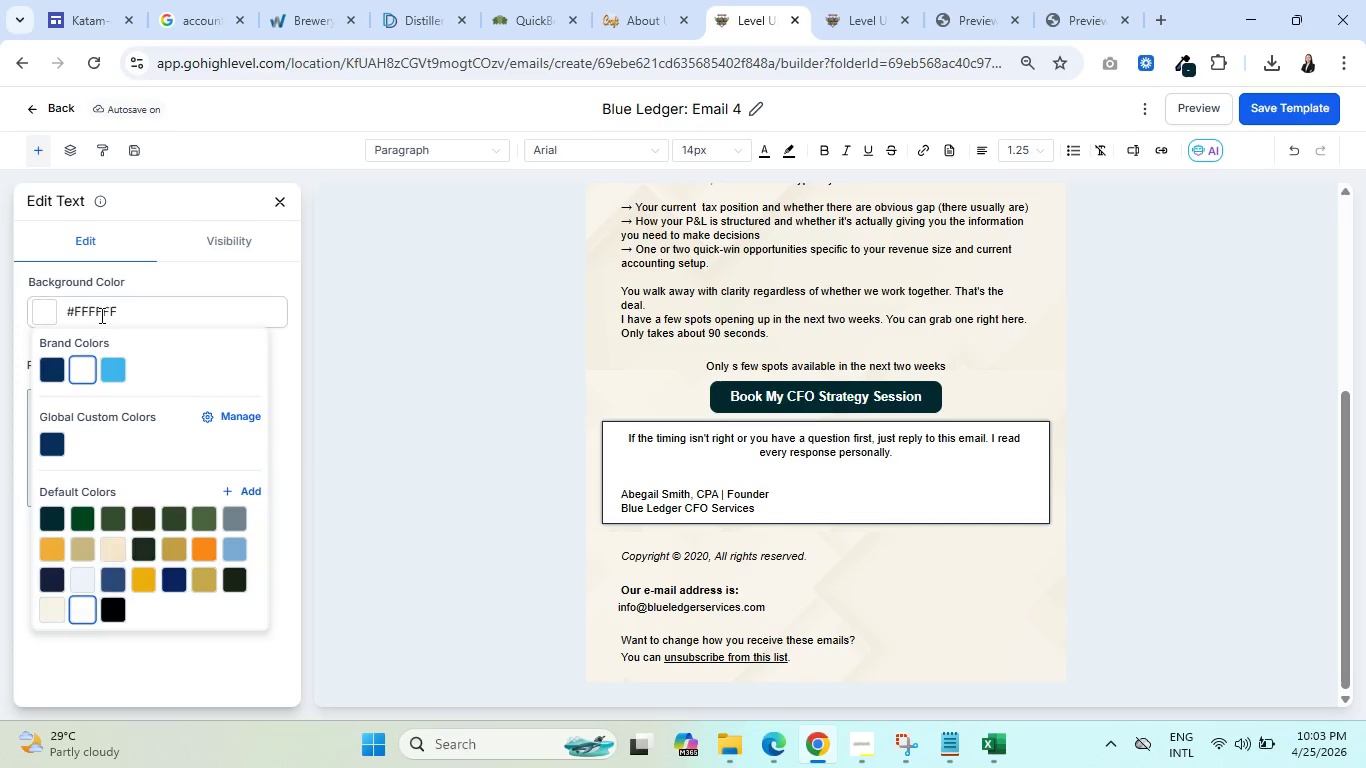 
left_click([140, 302])
 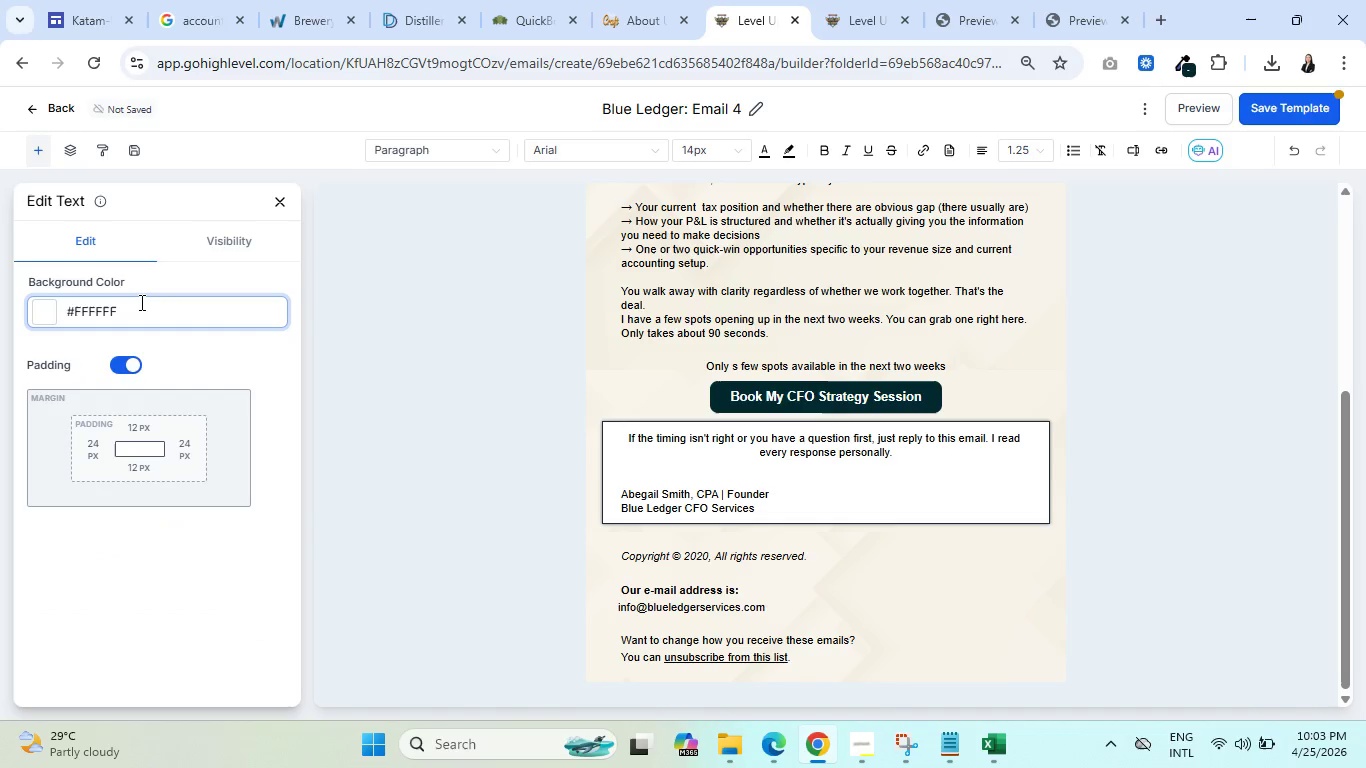 
hold_key(key=Backspace, duration=1.06)
 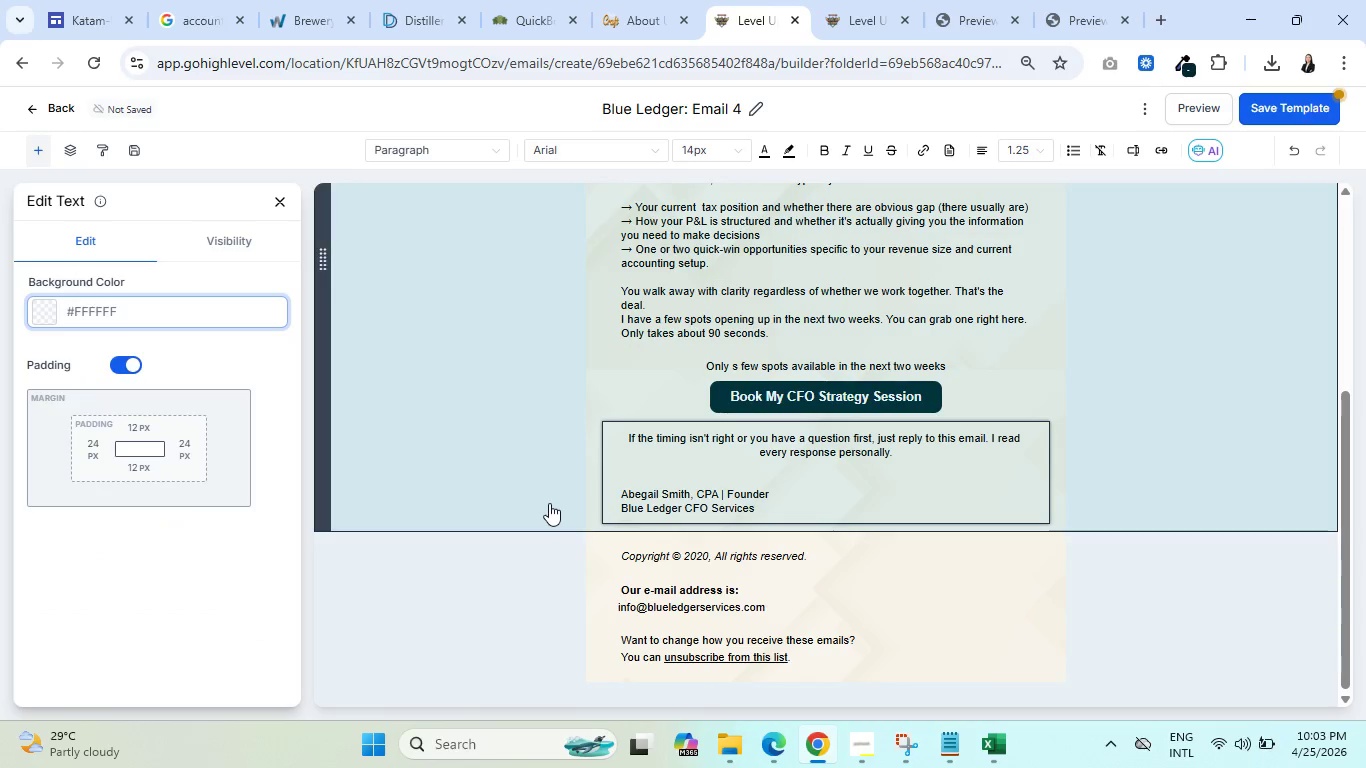 
left_click([707, 448])
 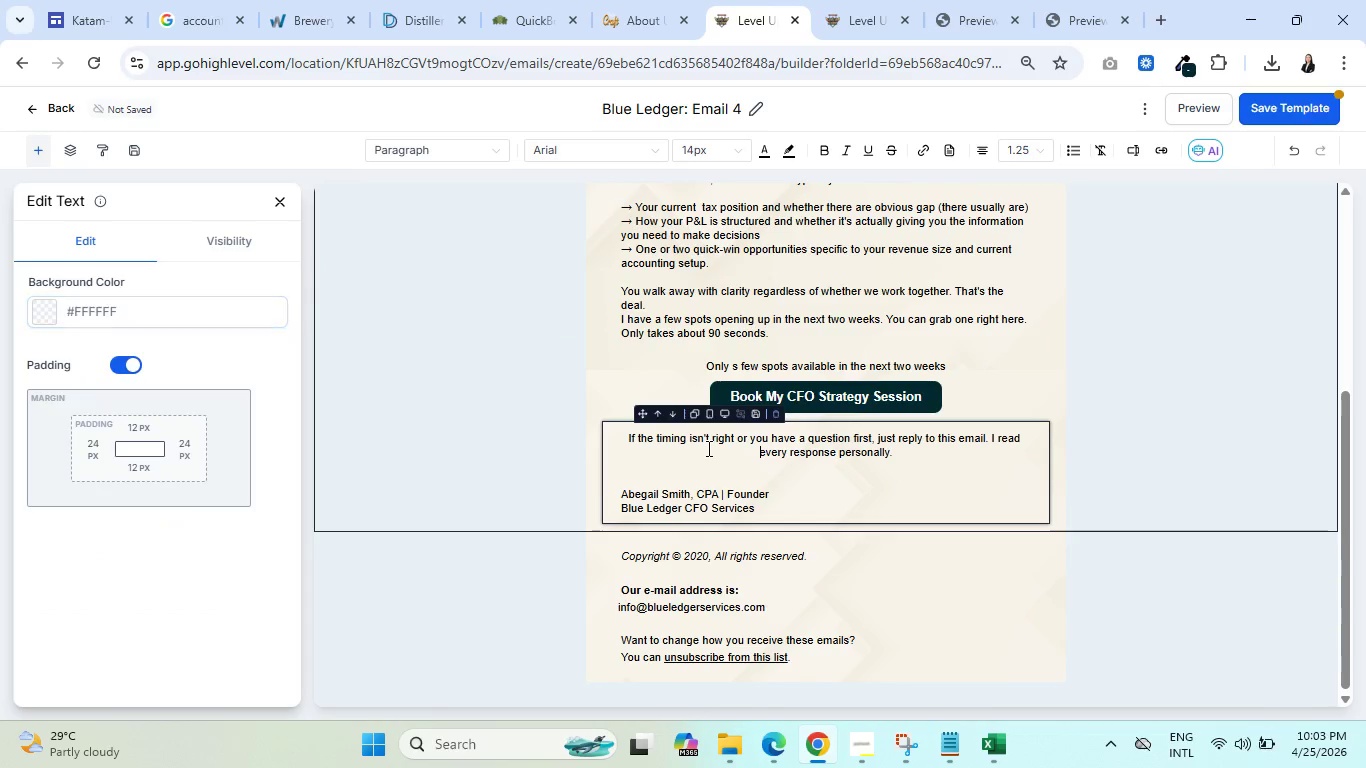 
key(Control+A)
 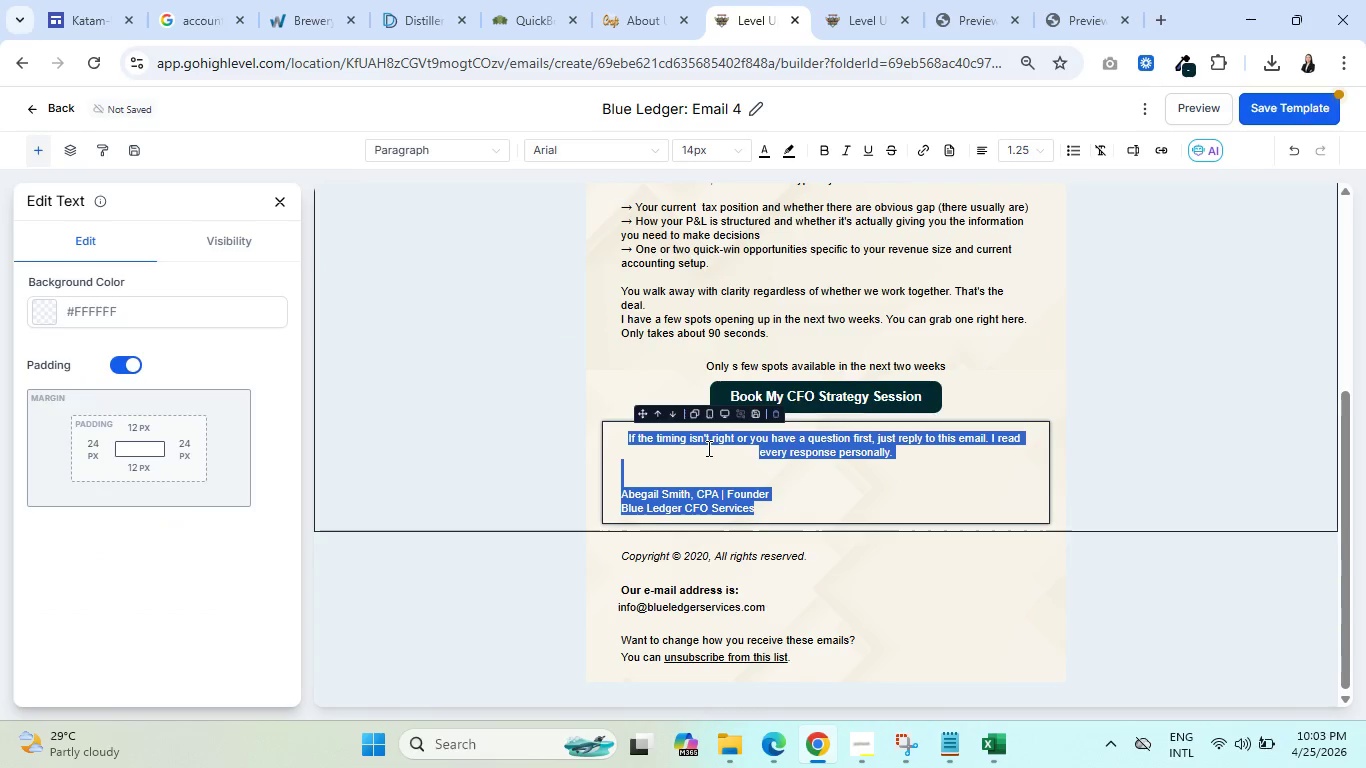 
mouse_move([777, 170])
 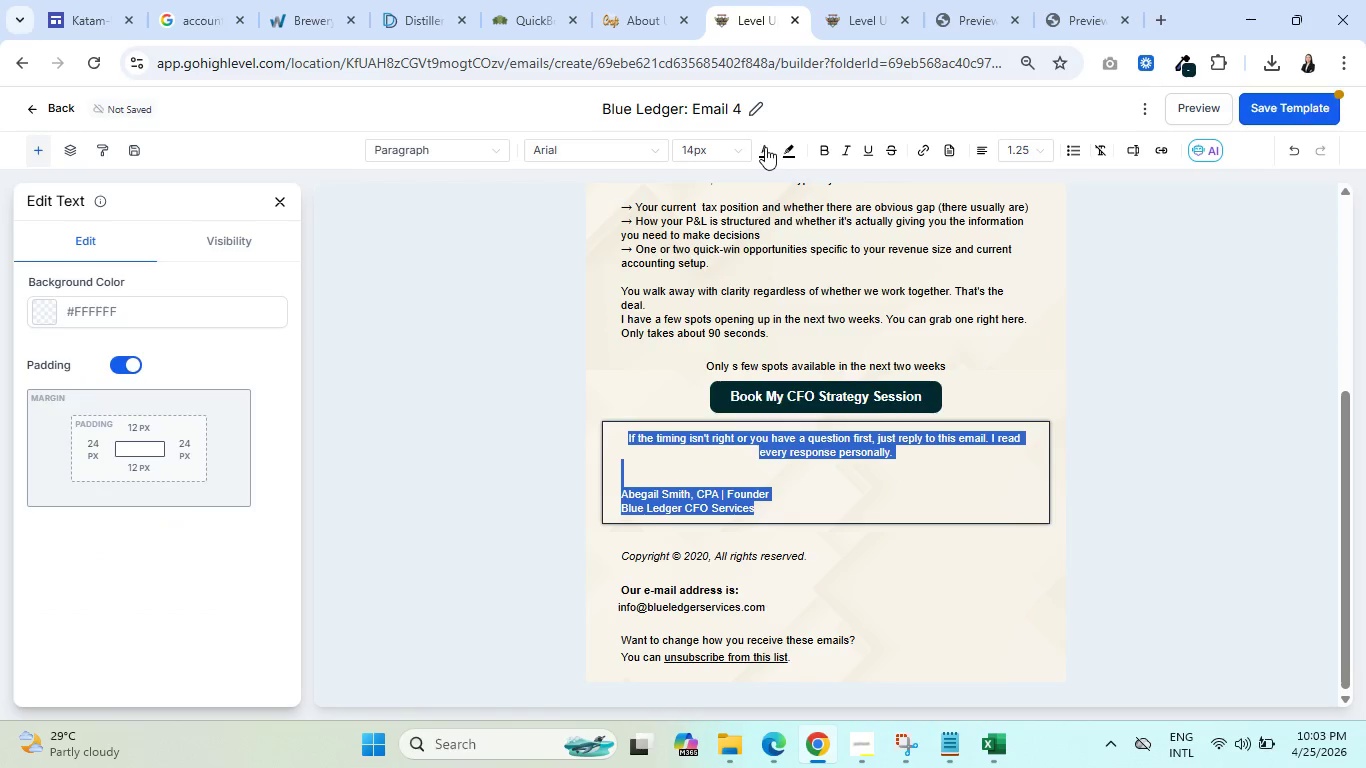 
left_click([765, 147])
 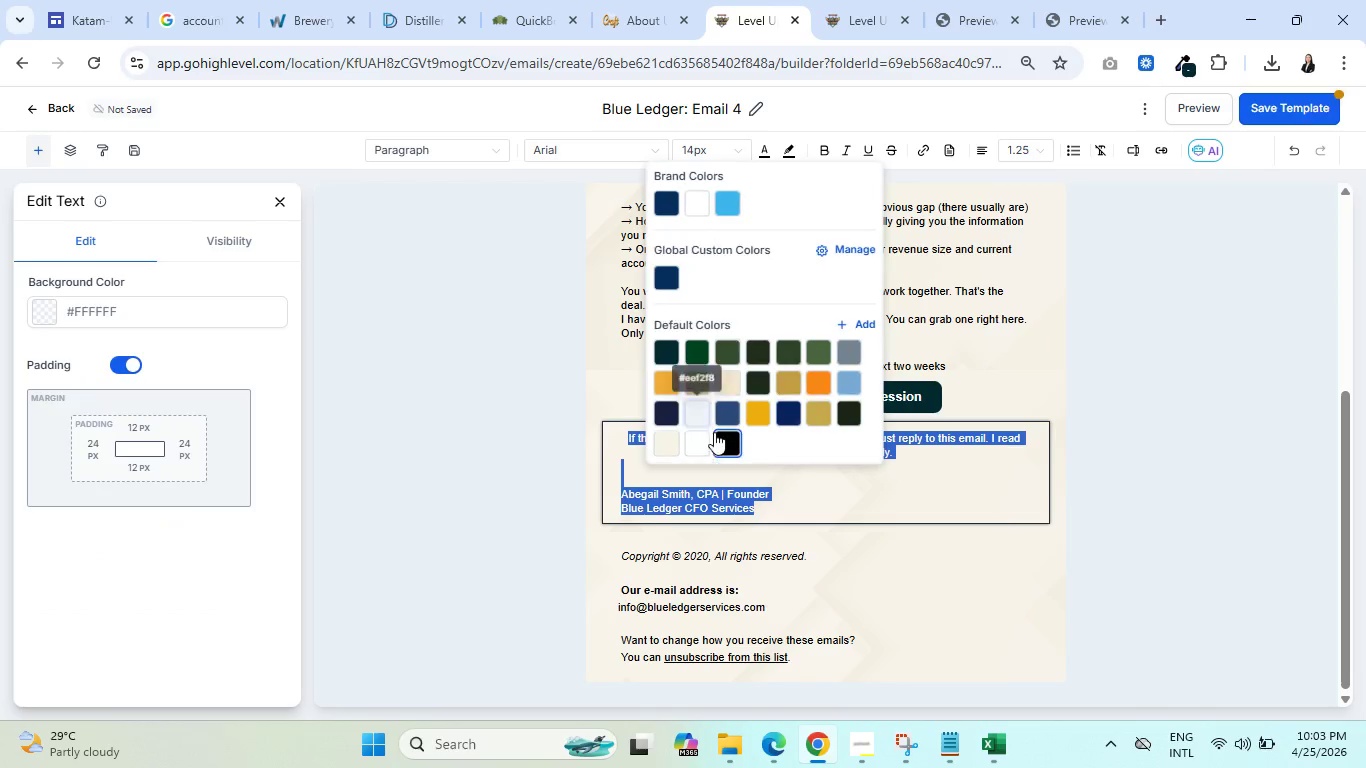 
left_click([726, 440])
 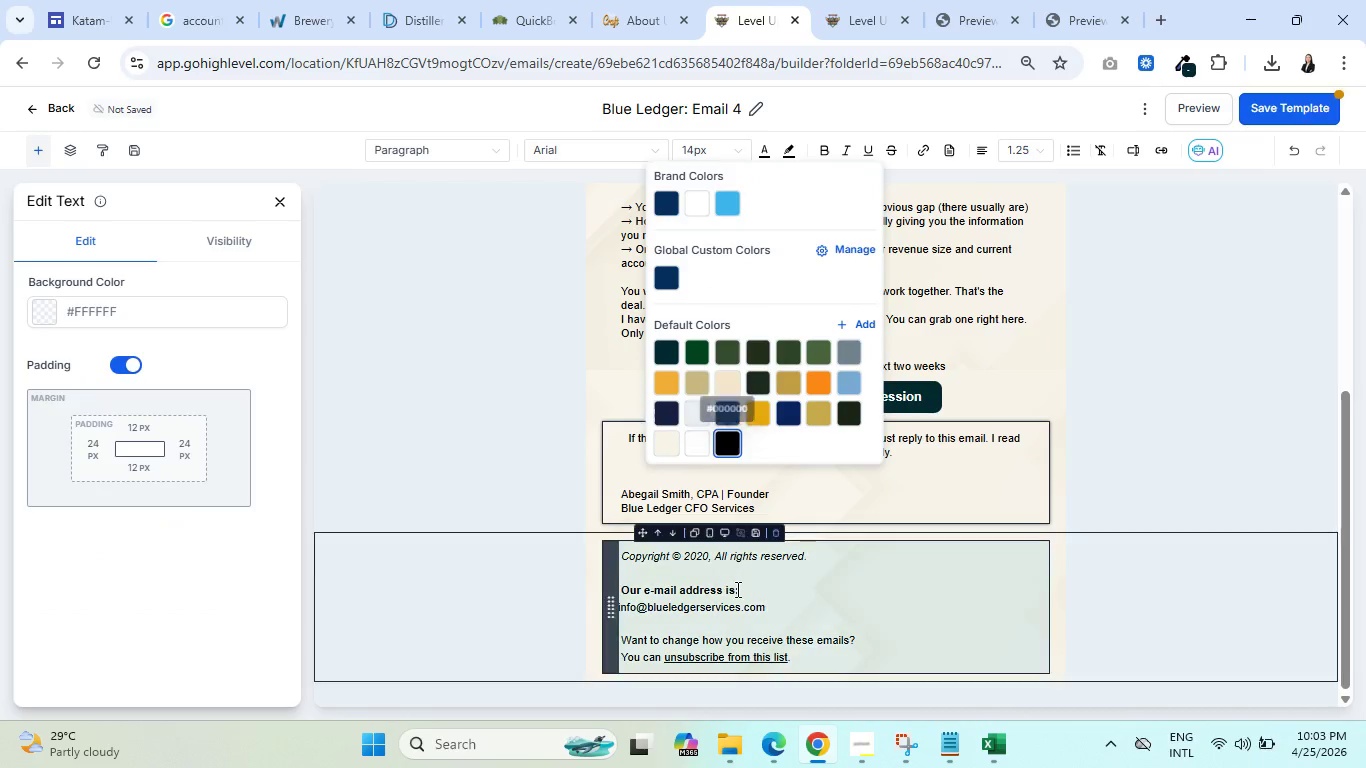 
left_click([736, 580])
 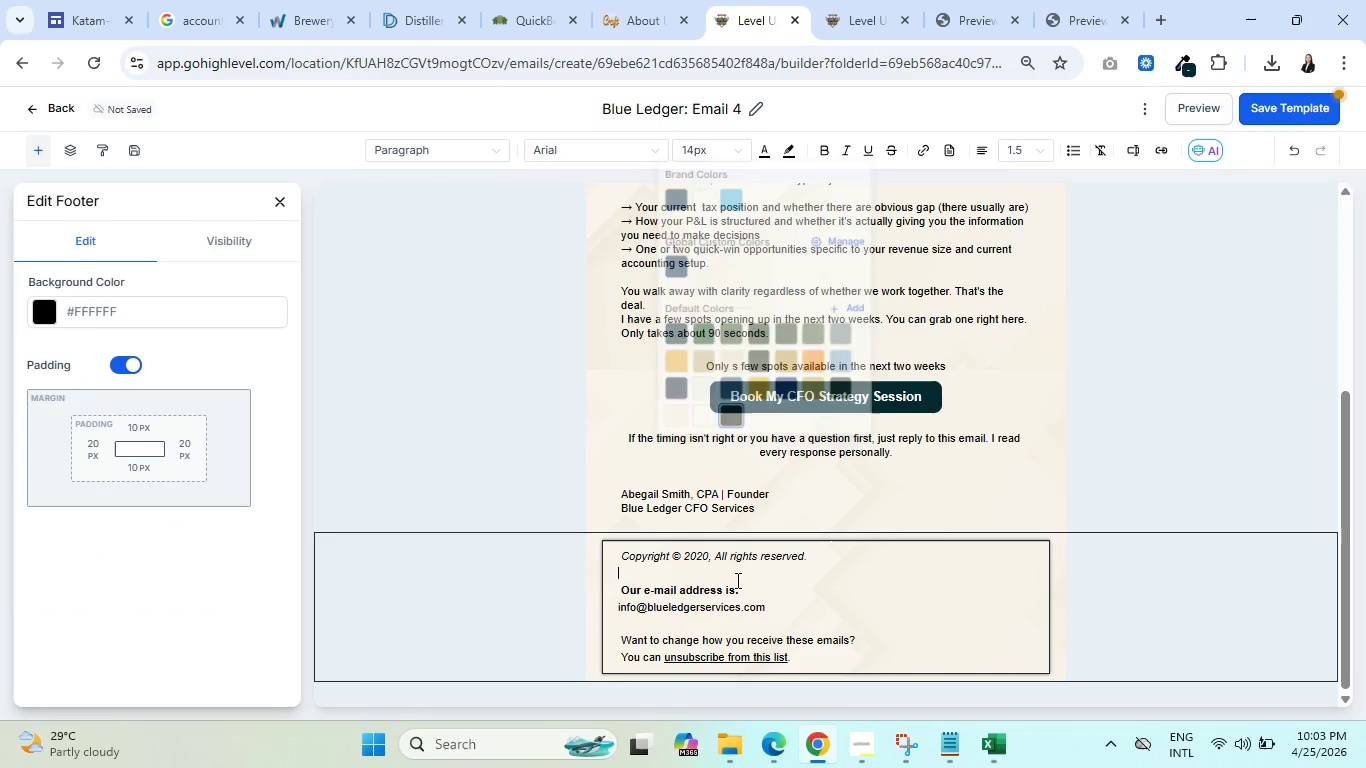 
key(Control+A)
 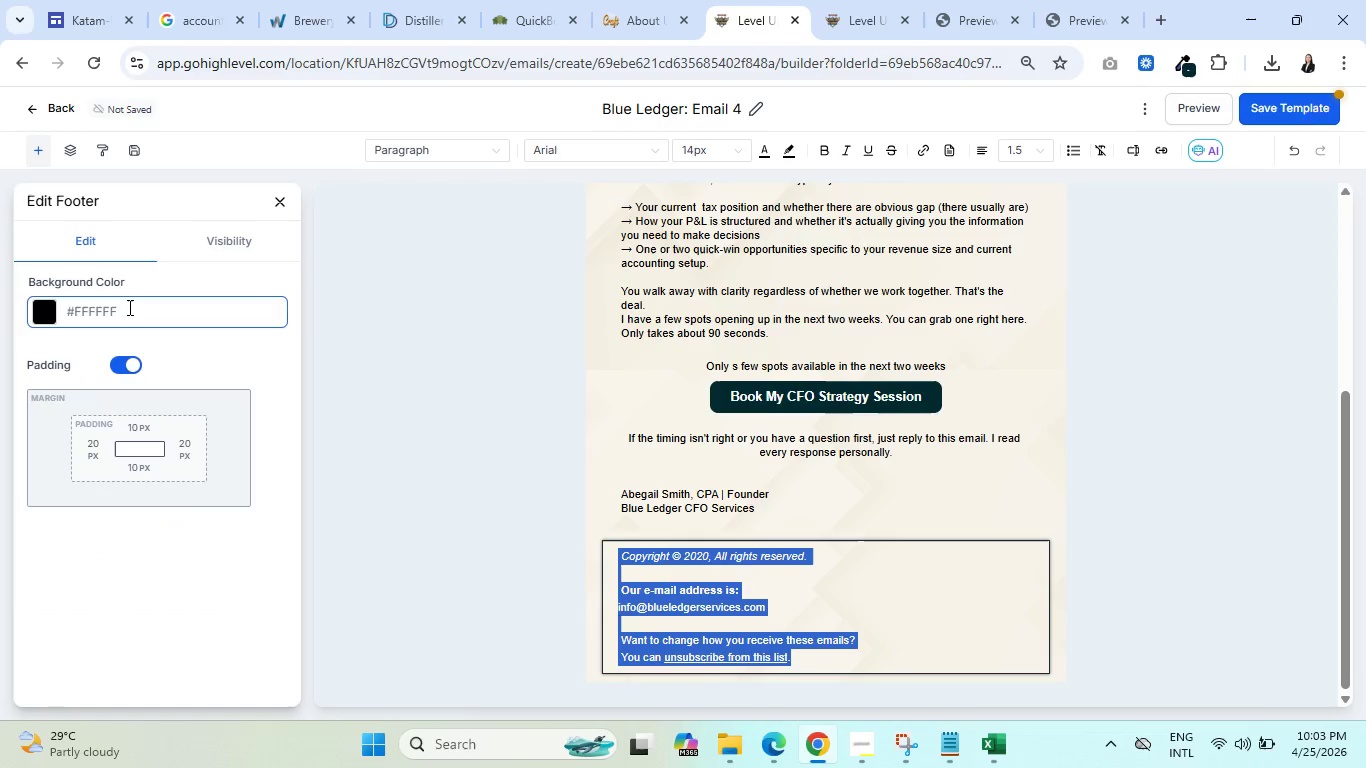 
left_click([134, 316])
 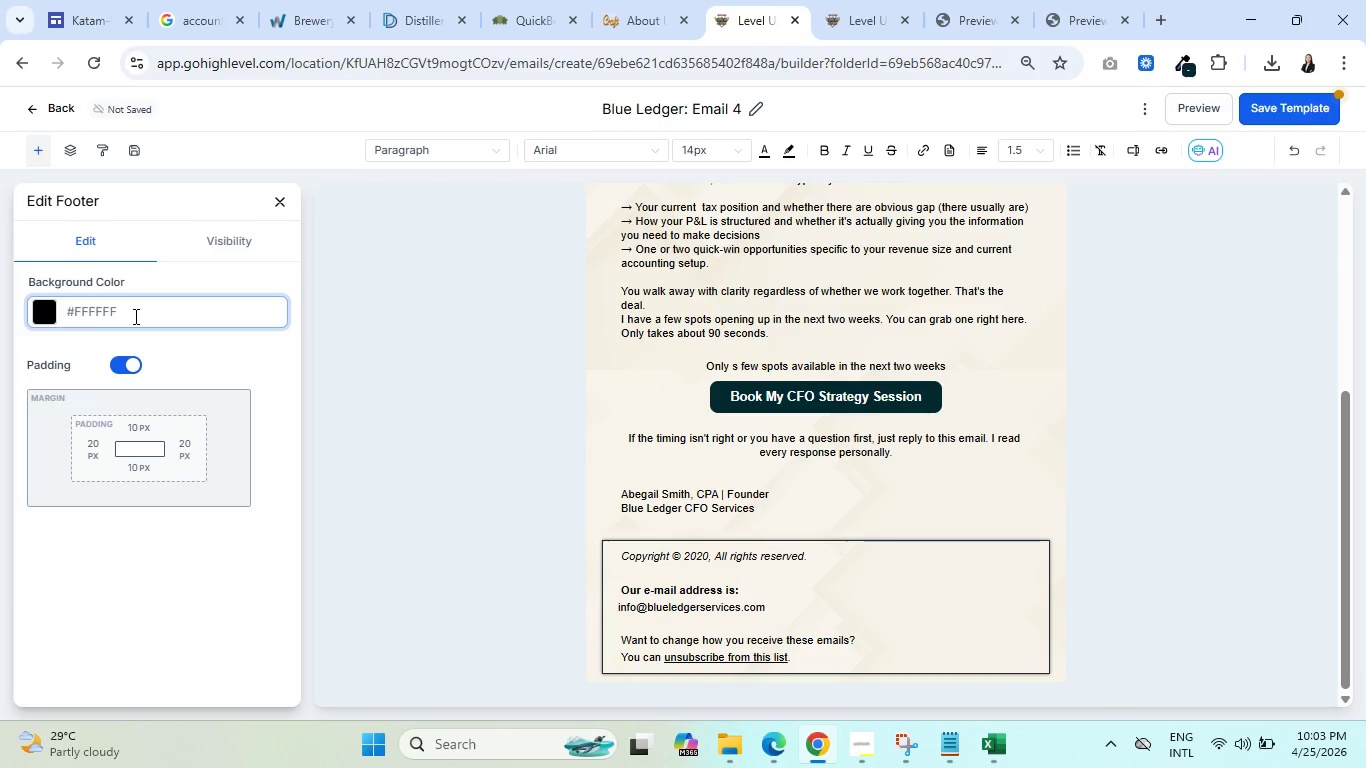 
key(Backspace)
 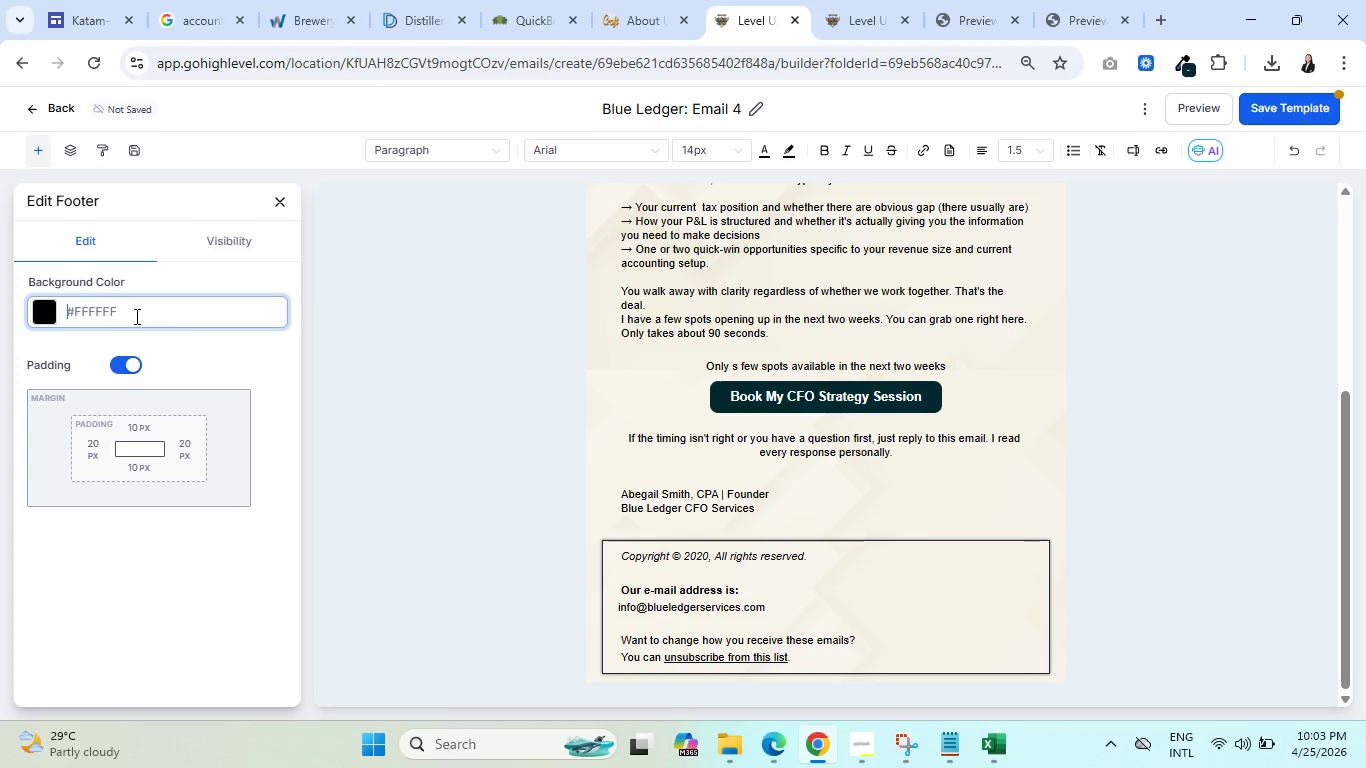 
key(Backspace)
 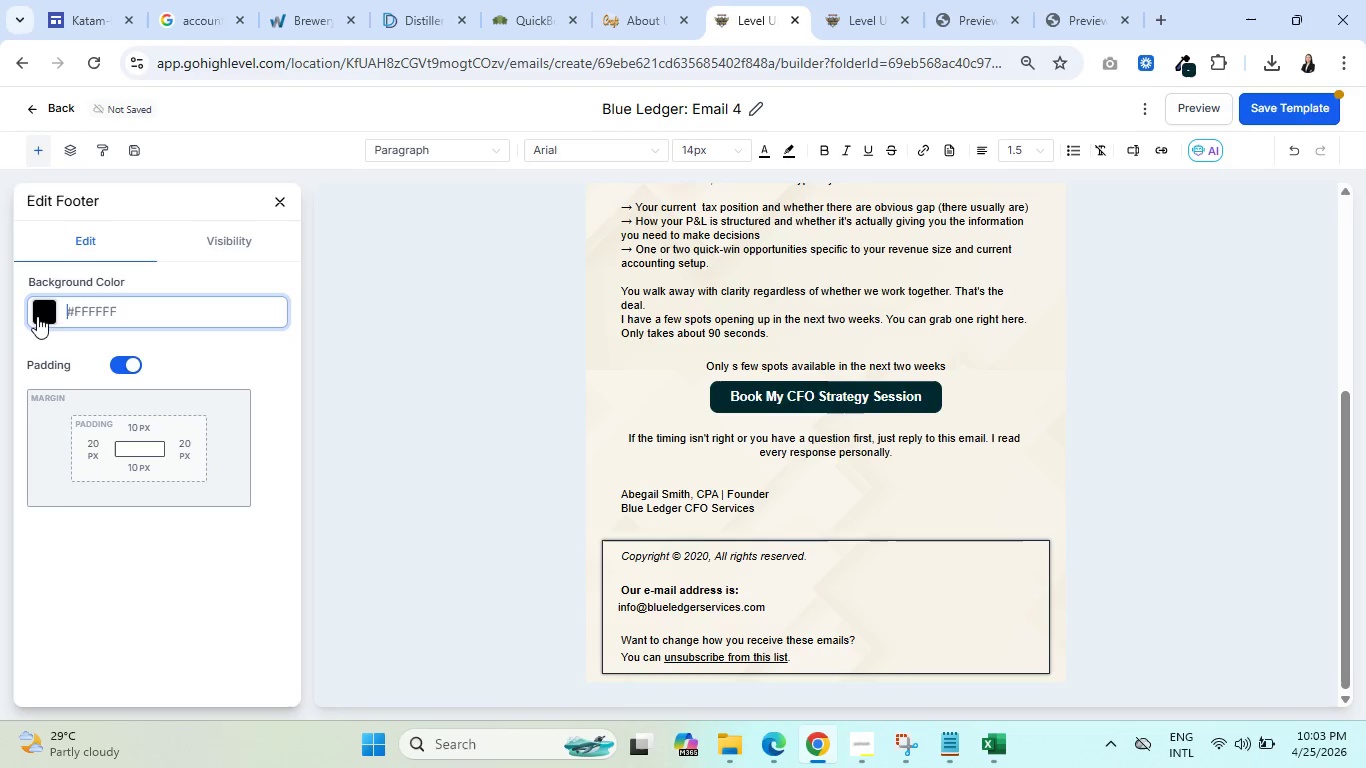 
left_click([35, 314])
 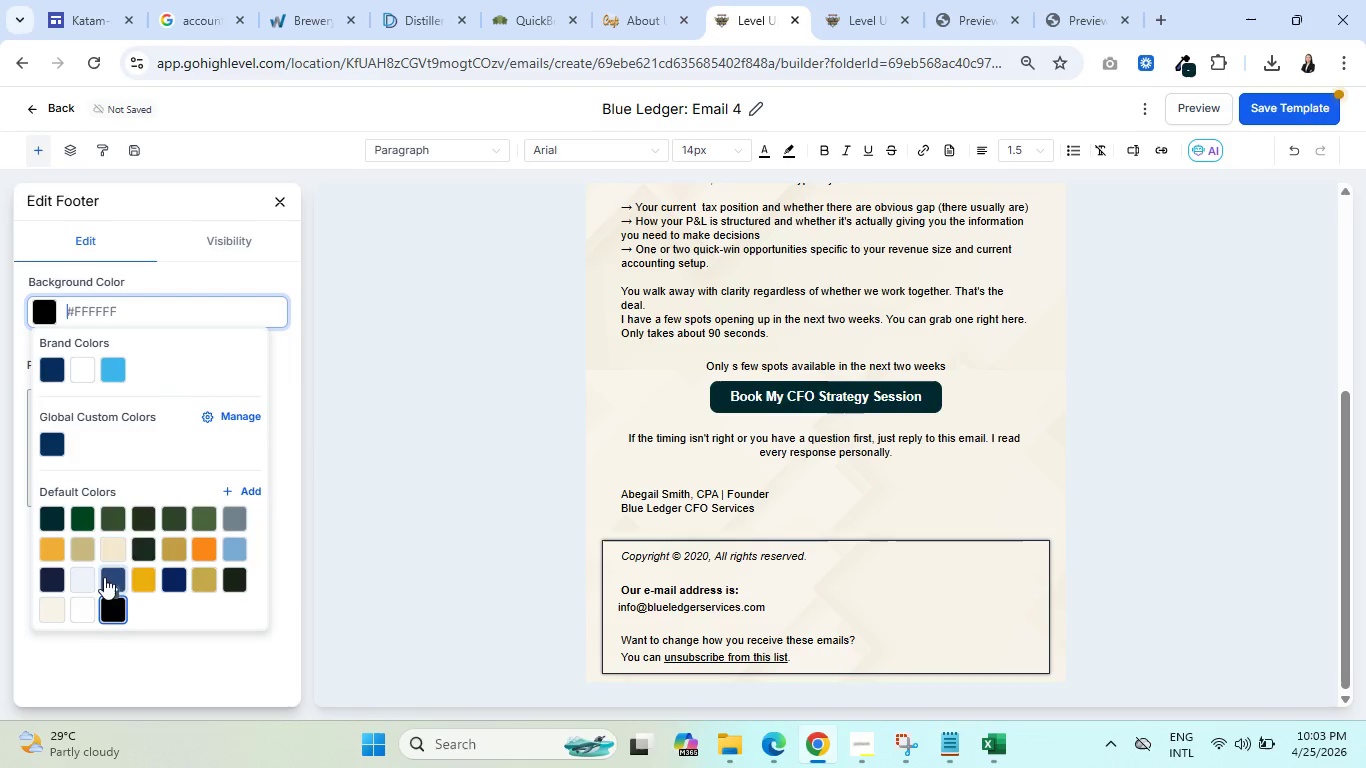 
left_click([89, 604])
 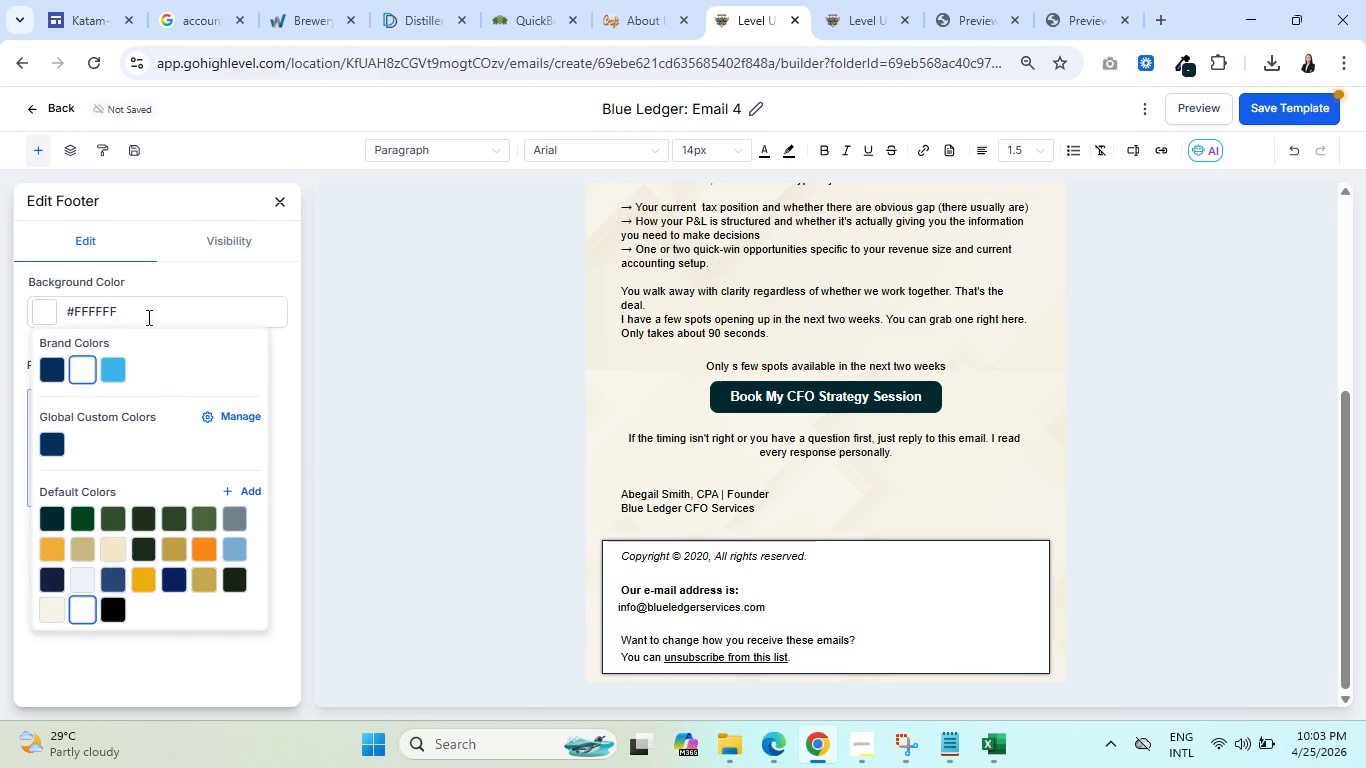 
left_click([147, 312])
 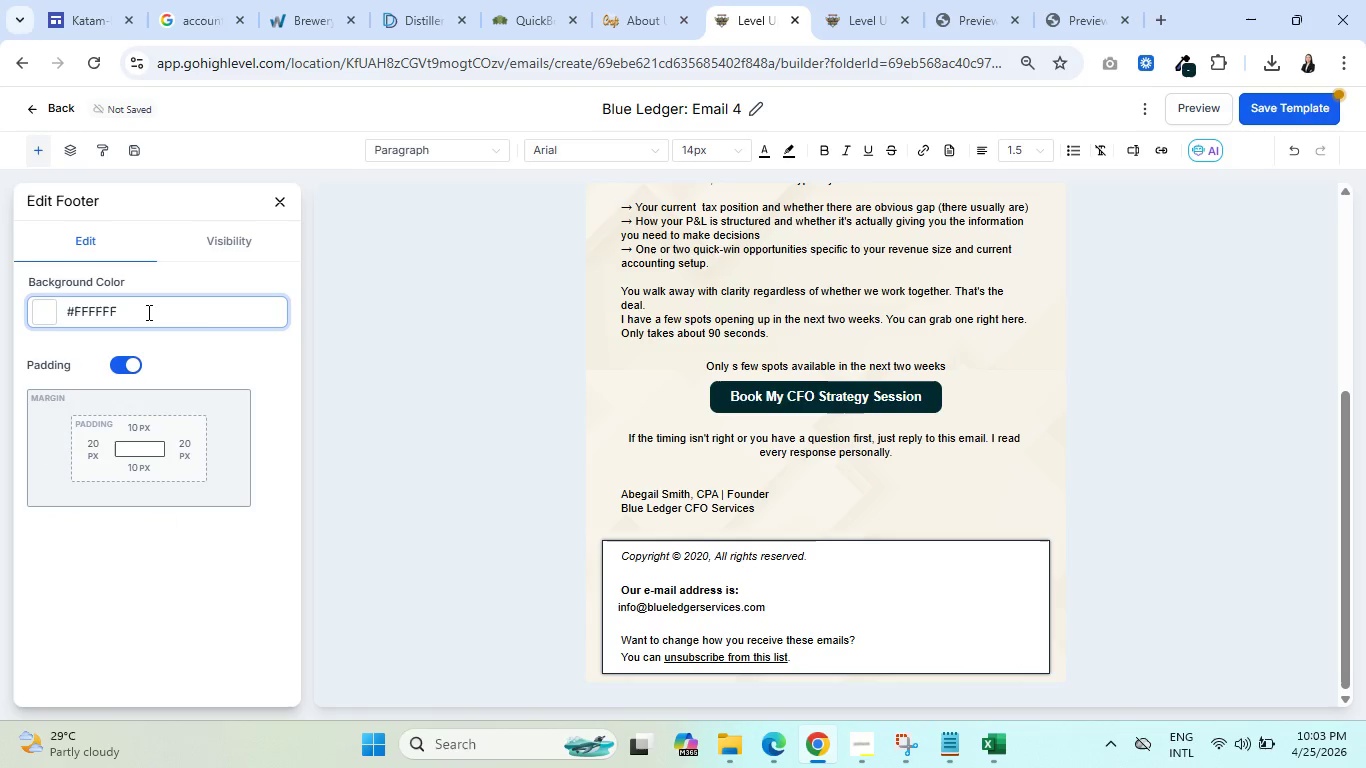 
hold_key(key=Backspace, duration=0.97)
 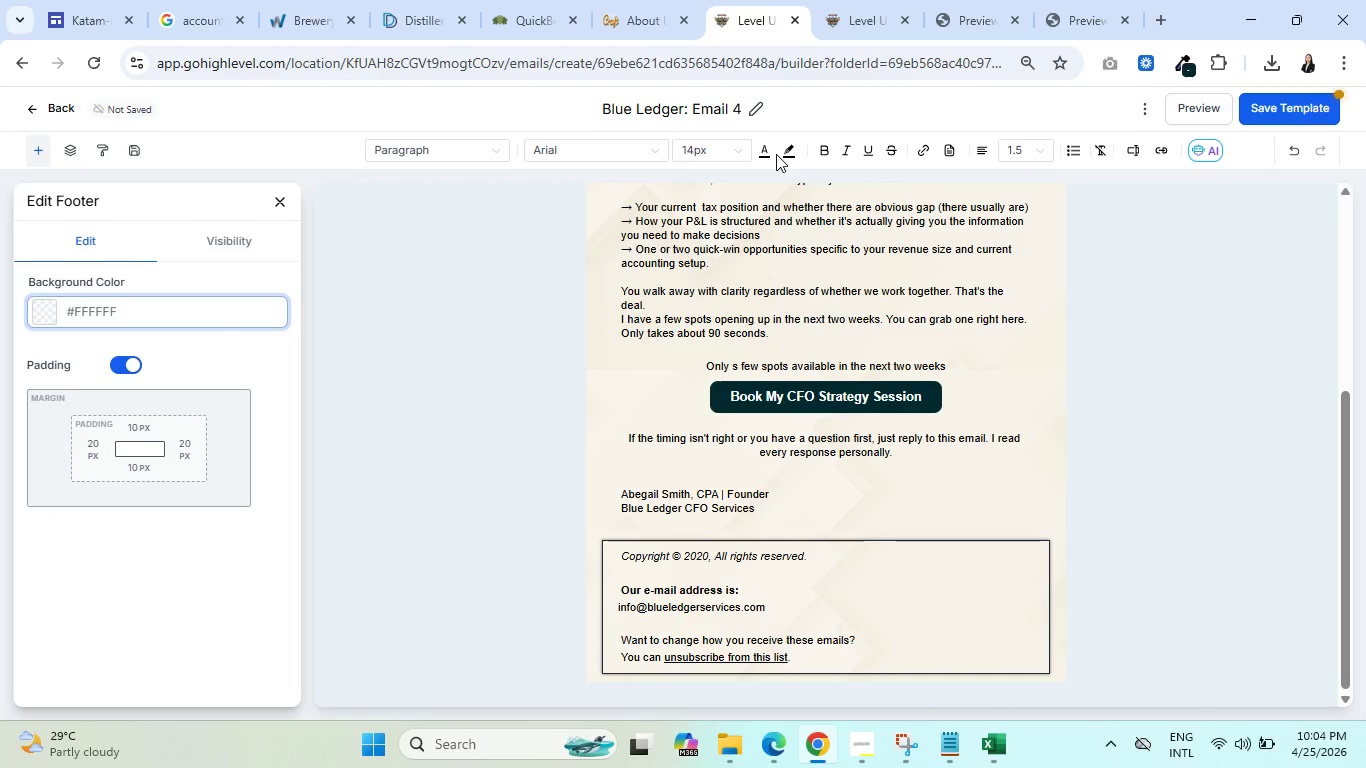 
left_click([714, 585])
 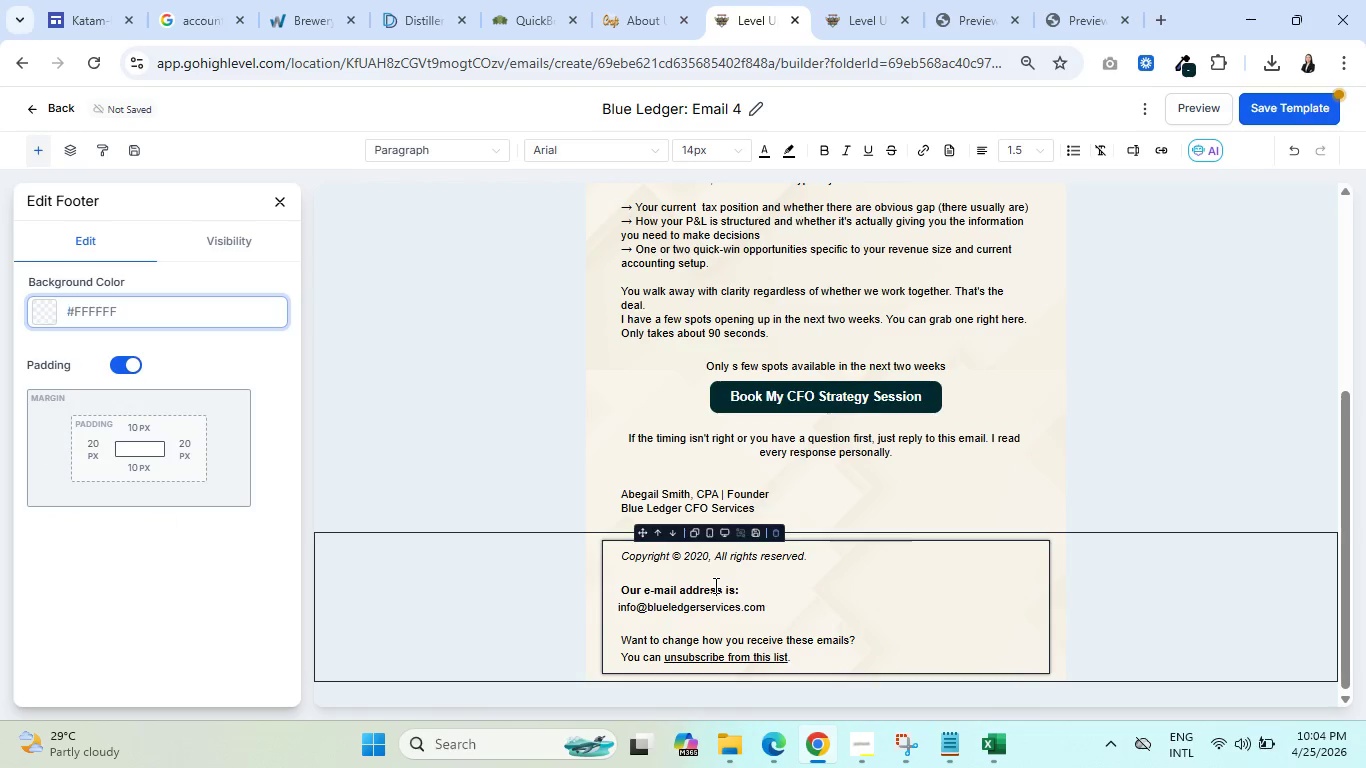 
key(Control+A)
 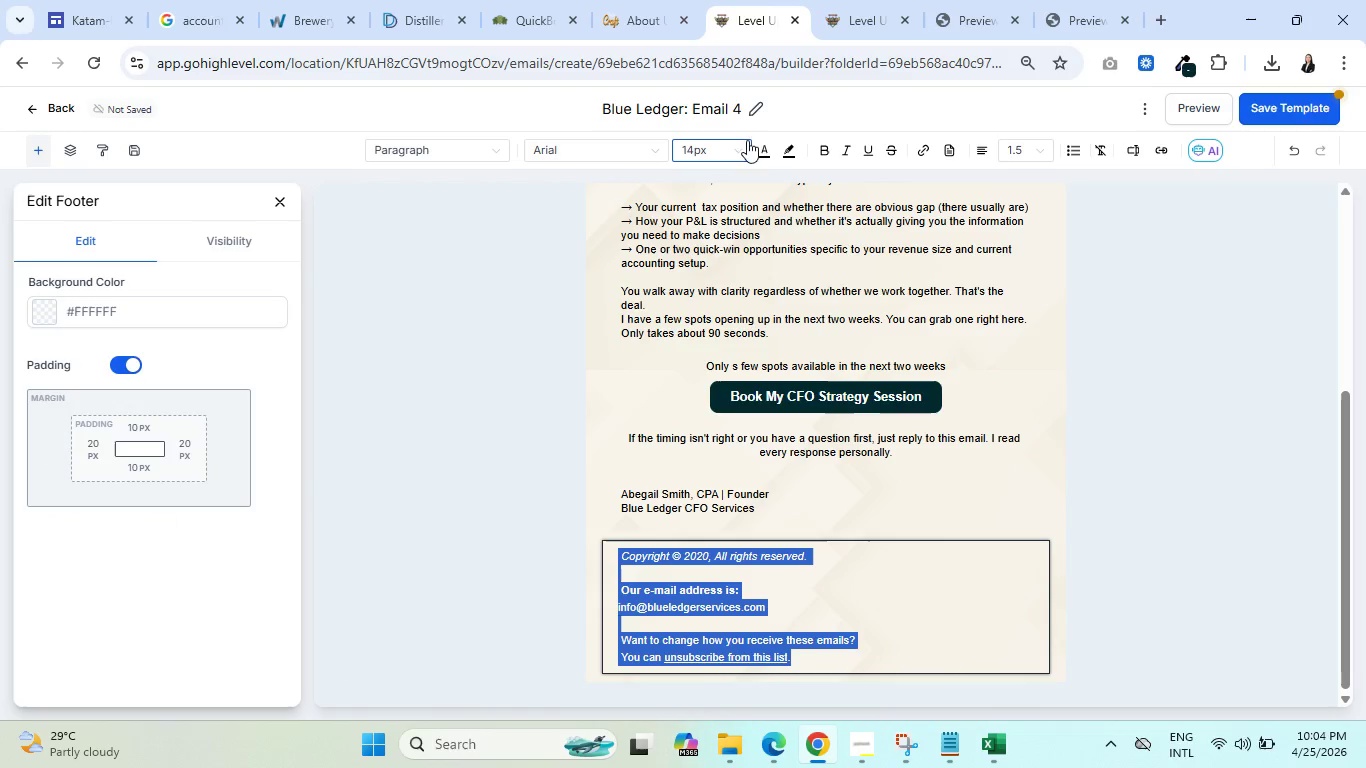 
left_click([763, 150])
 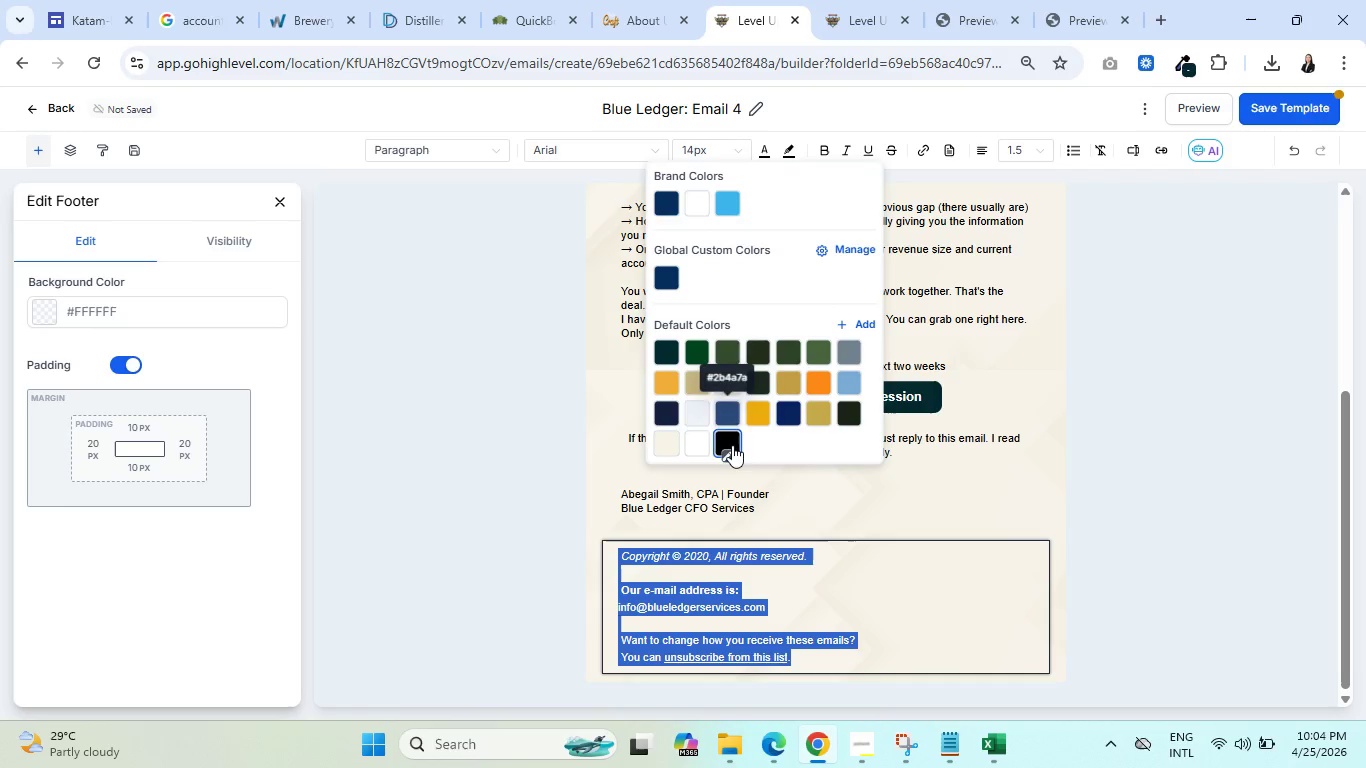 
left_click([728, 439])
 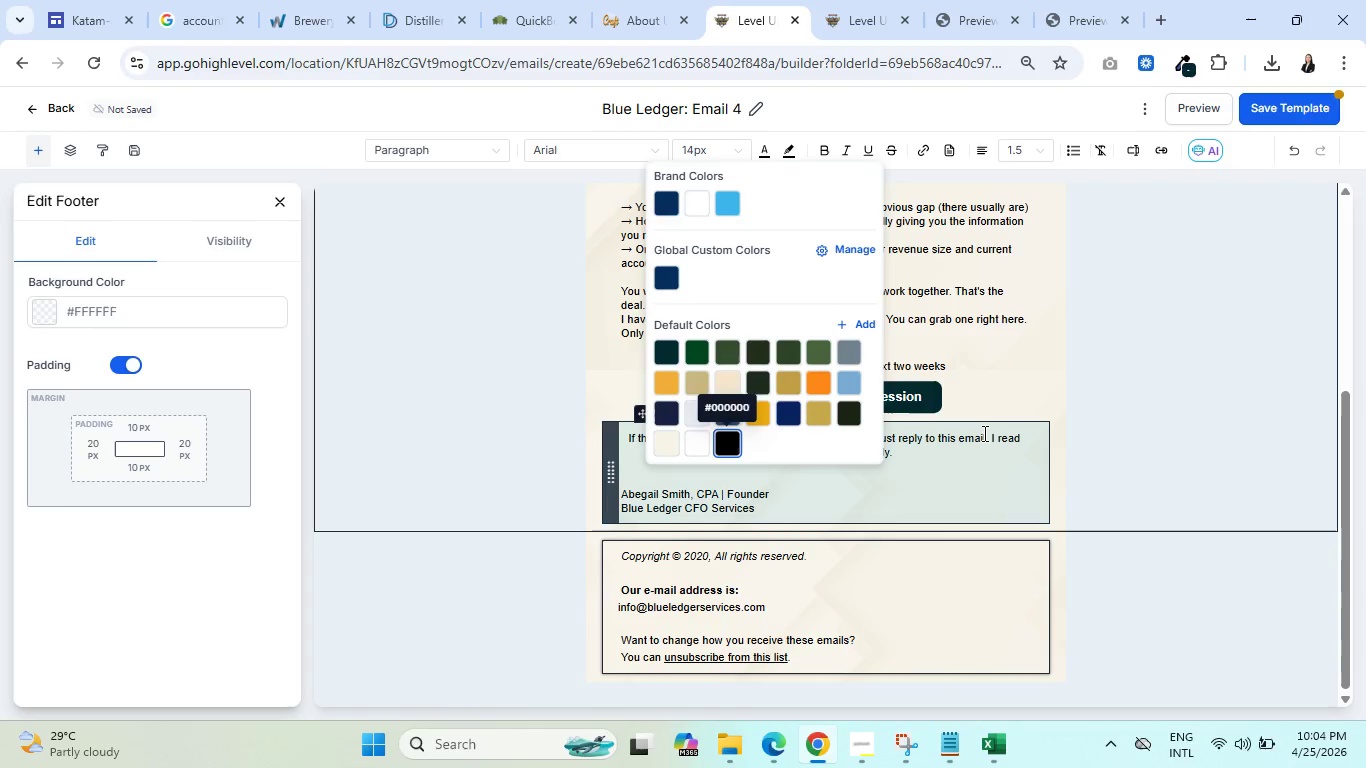 
double_click([983, 433])
 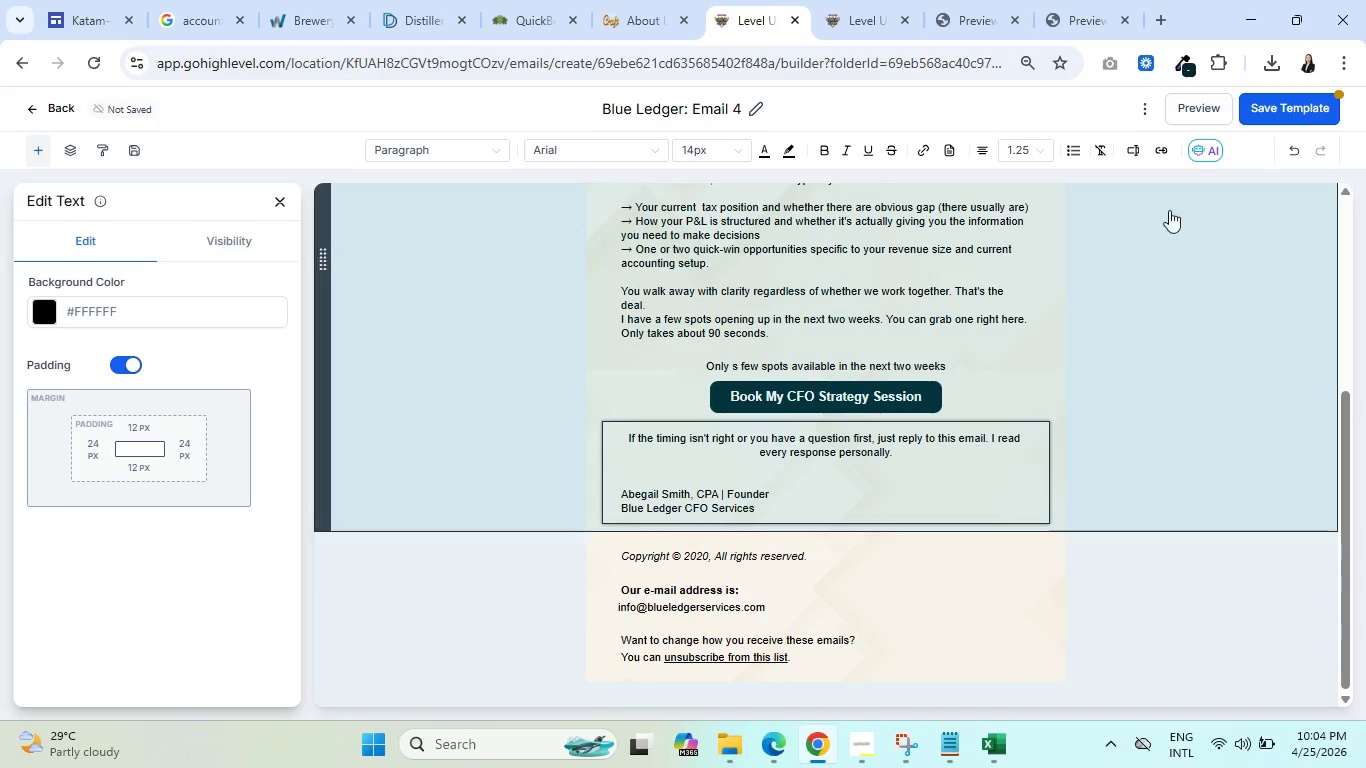 
left_click([1272, 99])
 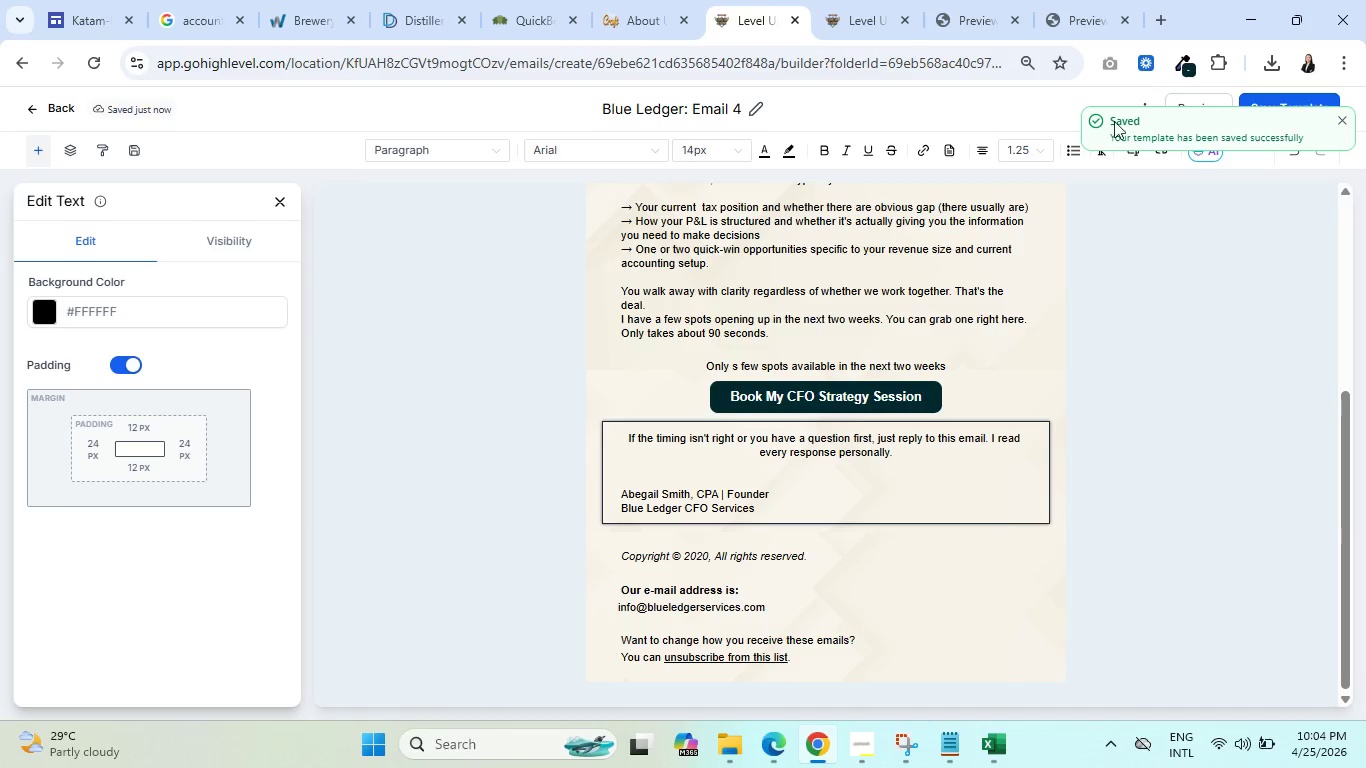 
scroll: coordinate [837, 241], scroll_direction: up, amount: 10.0
 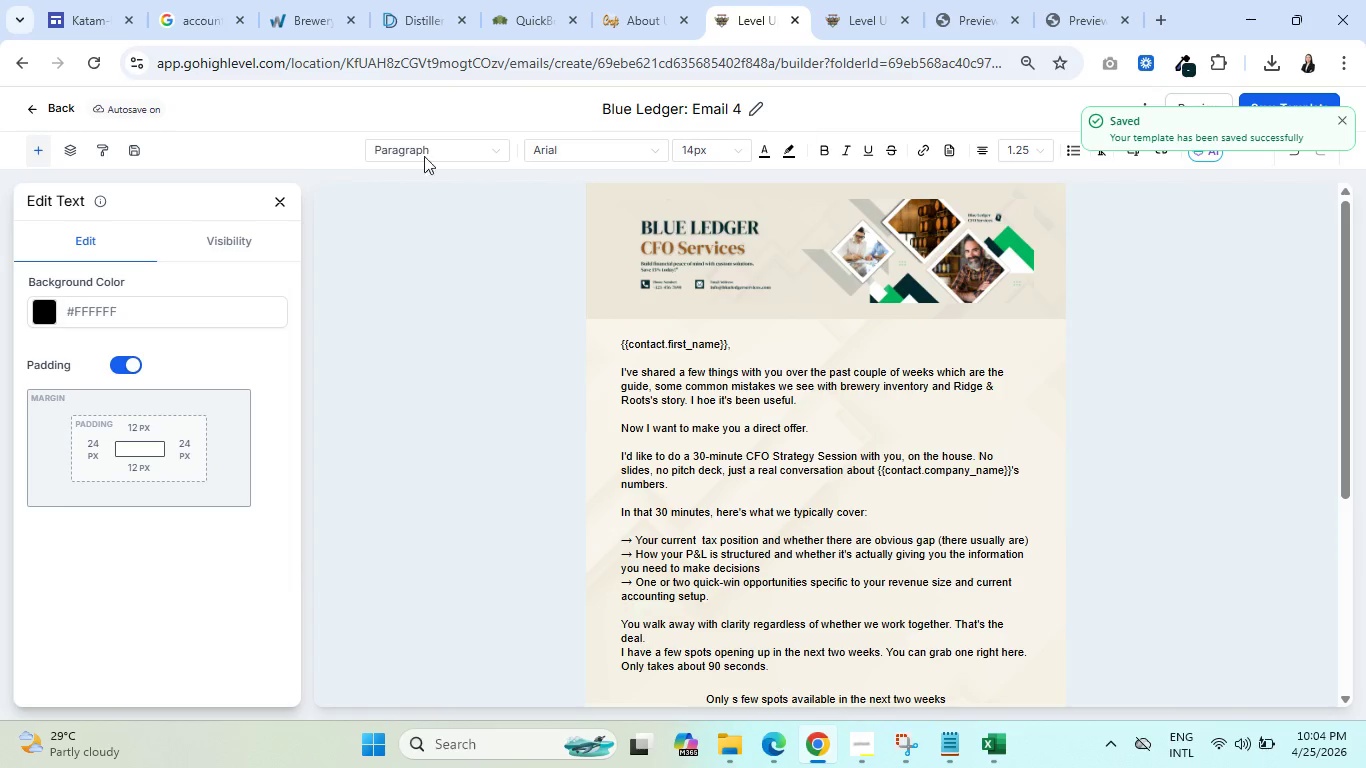 
left_click([277, 201])
 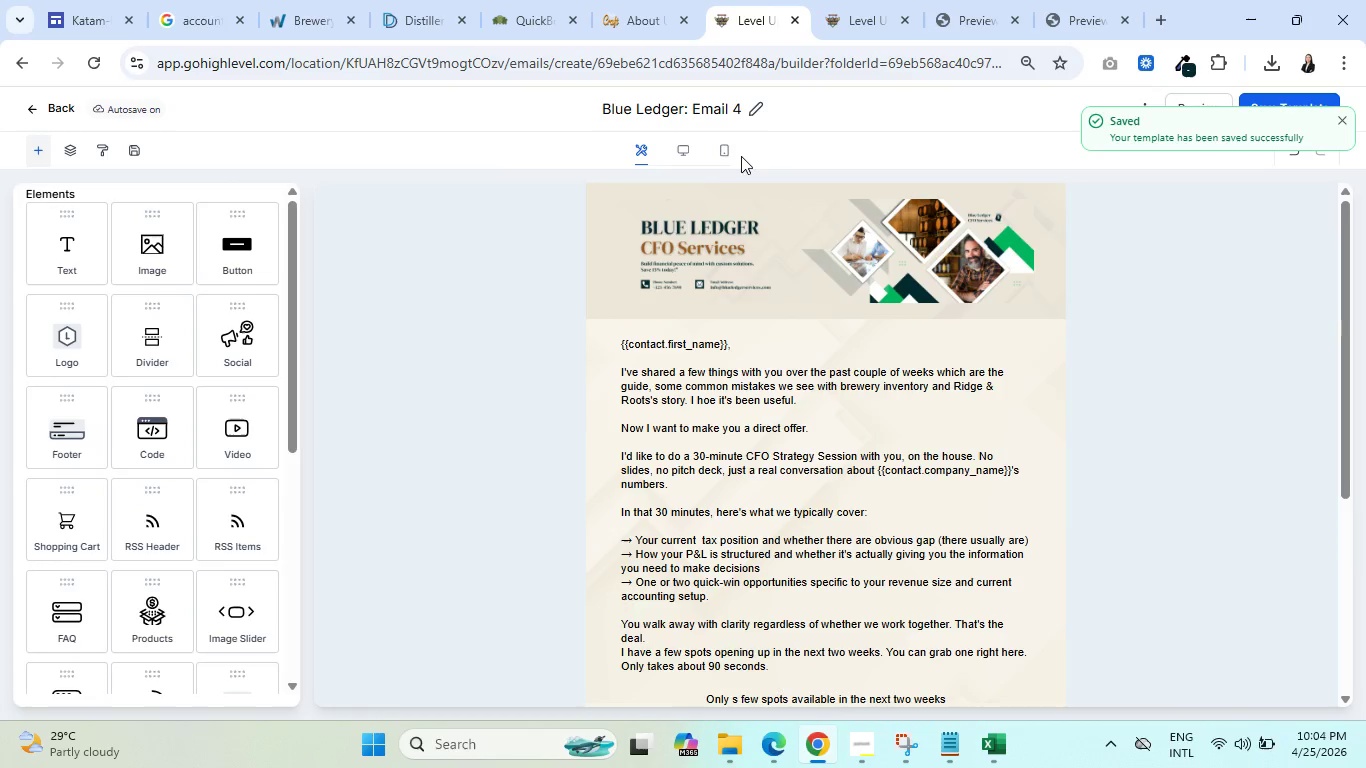 
left_click([733, 149])
 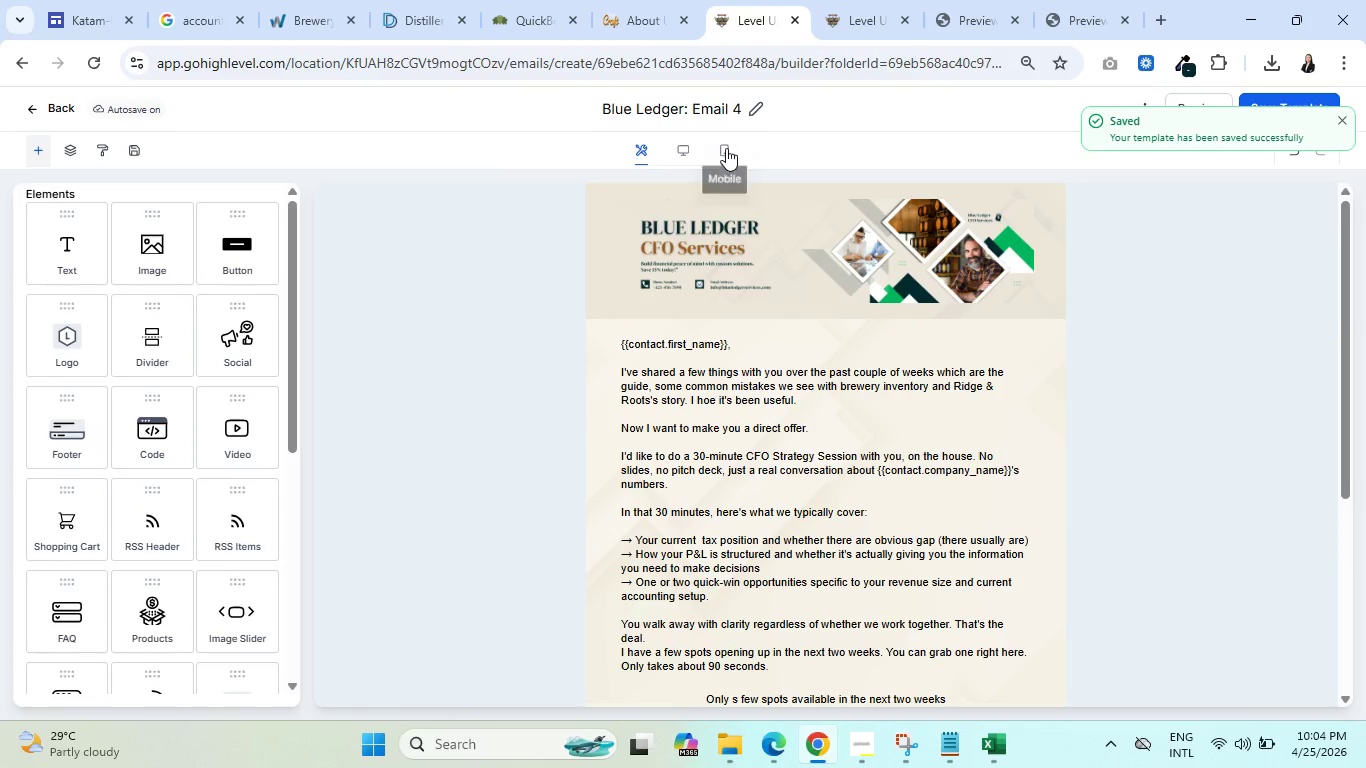 
left_click([726, 148])
 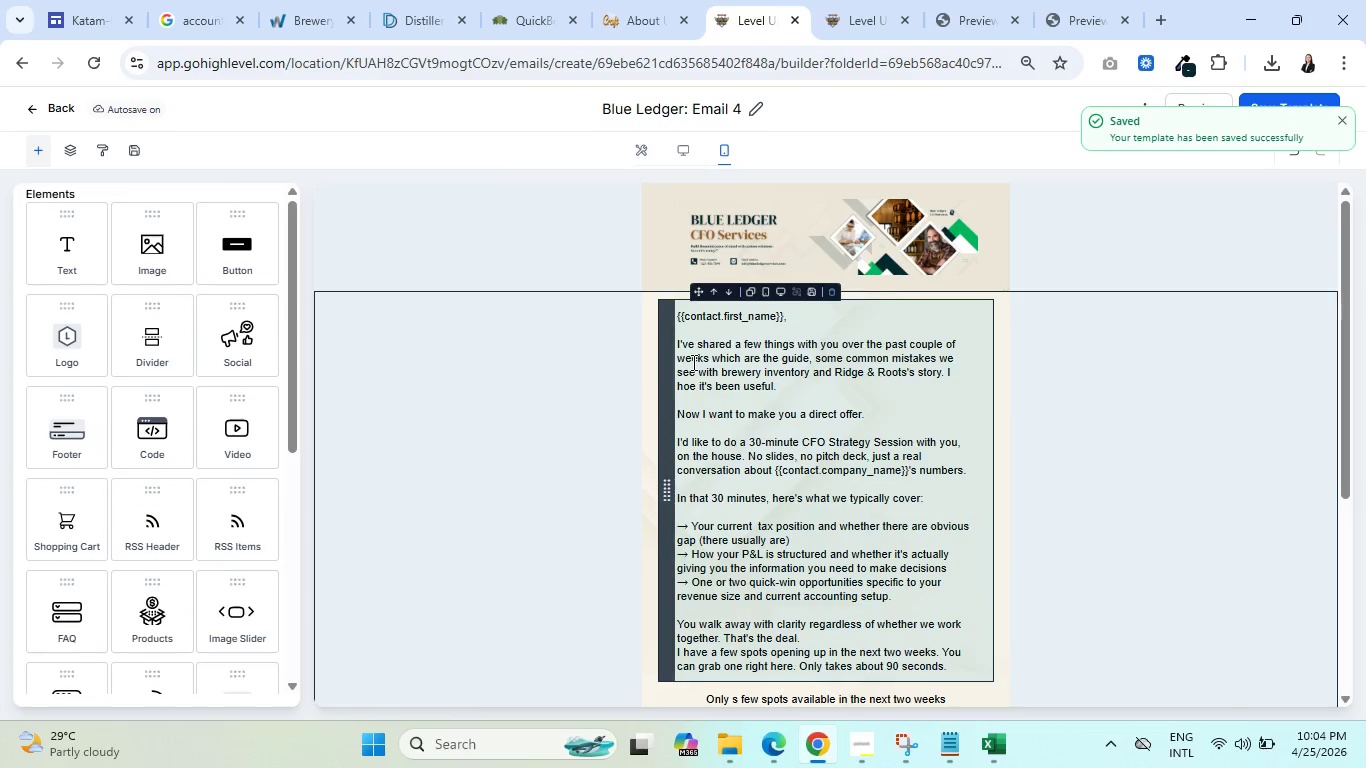 
left_click([718, 354])
 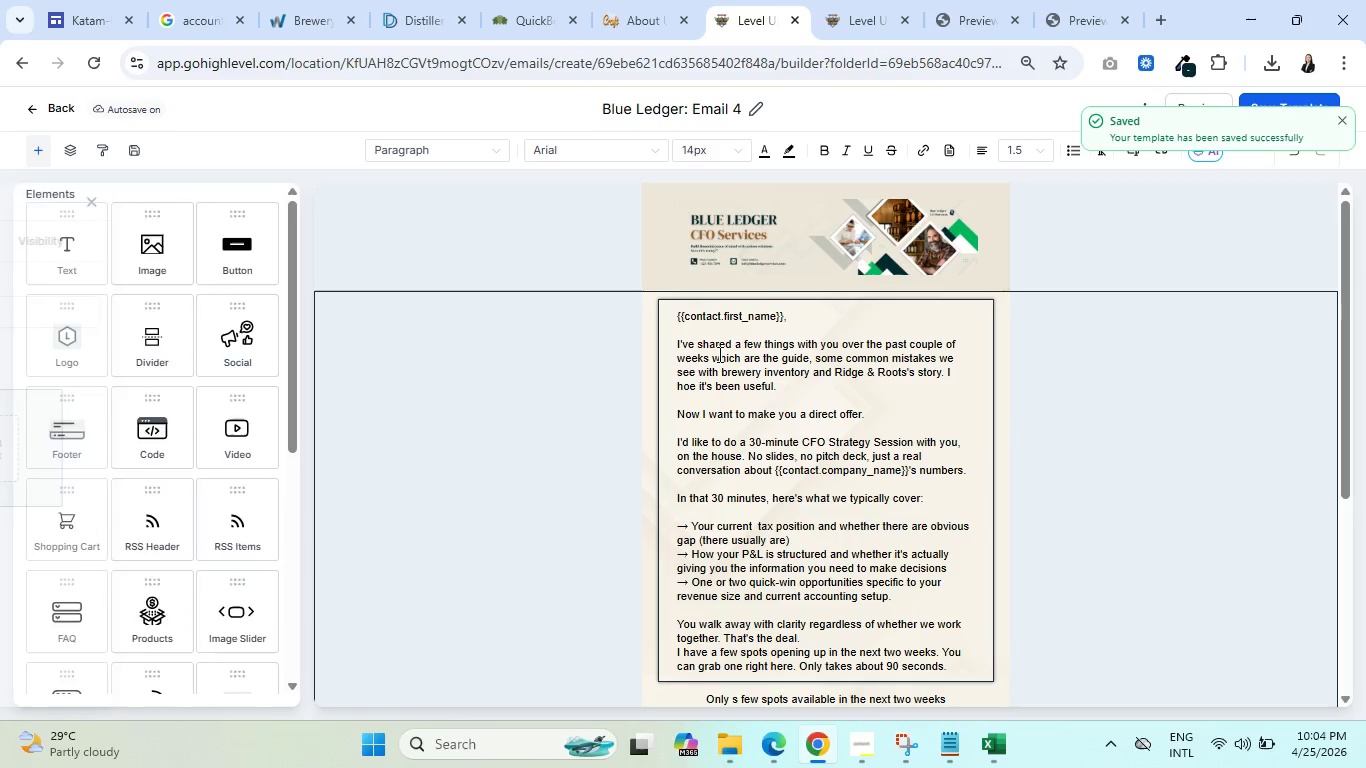 
key(Control+A)
 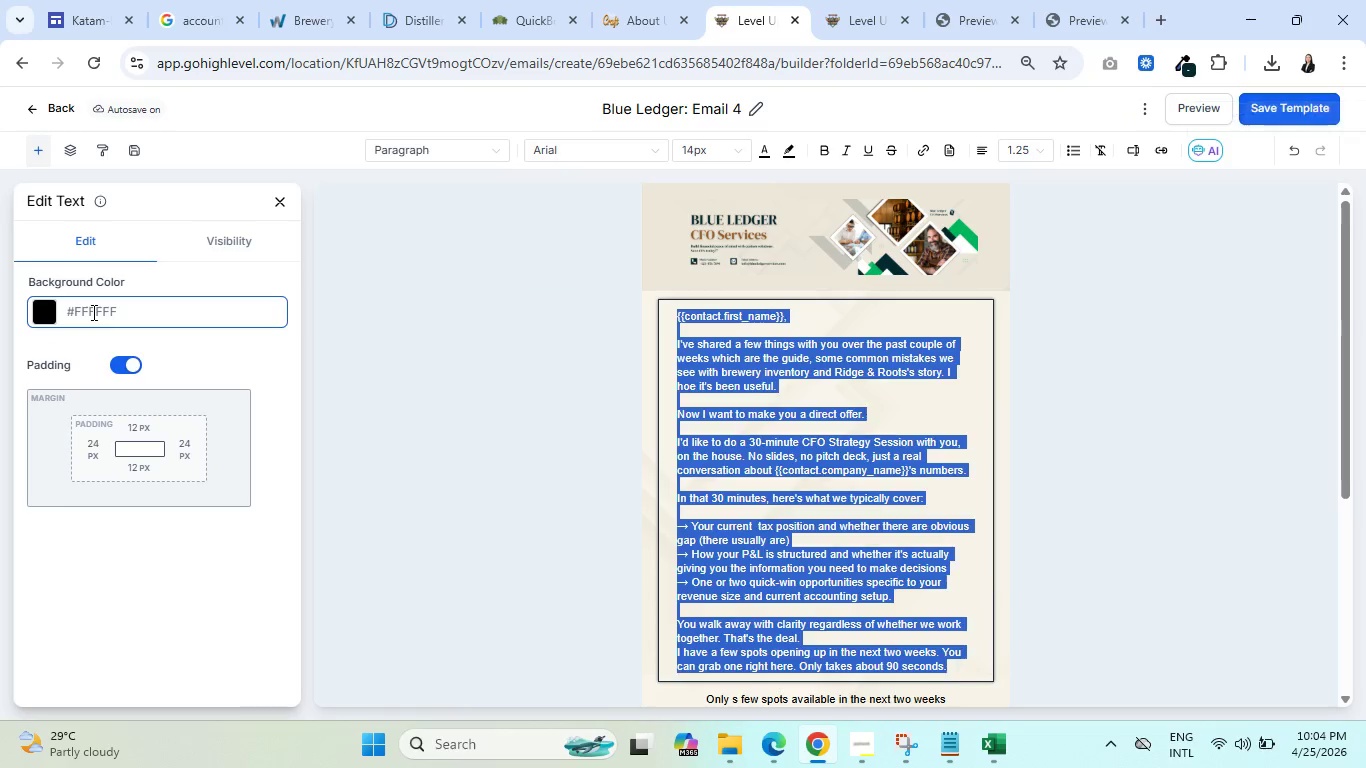 
double_click([35, 316])
 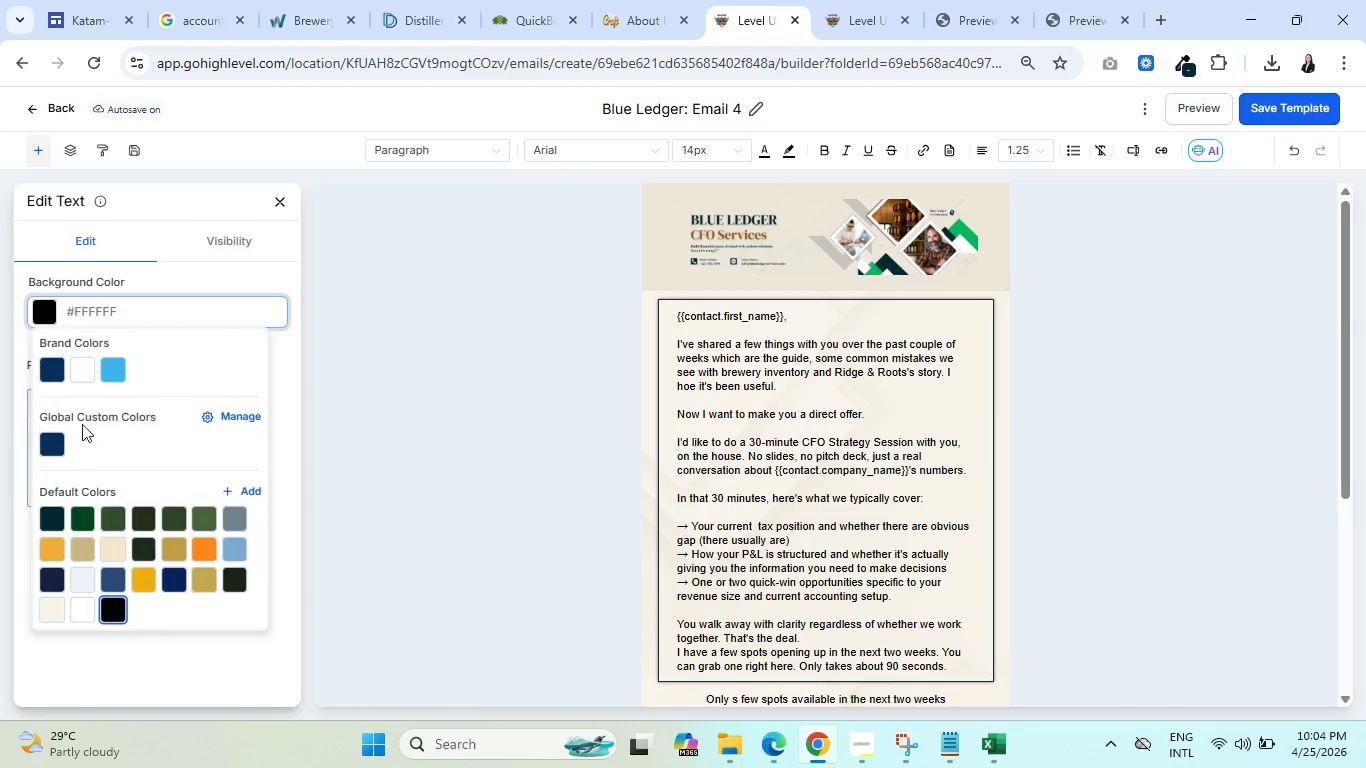 
left_click([77, 366])
 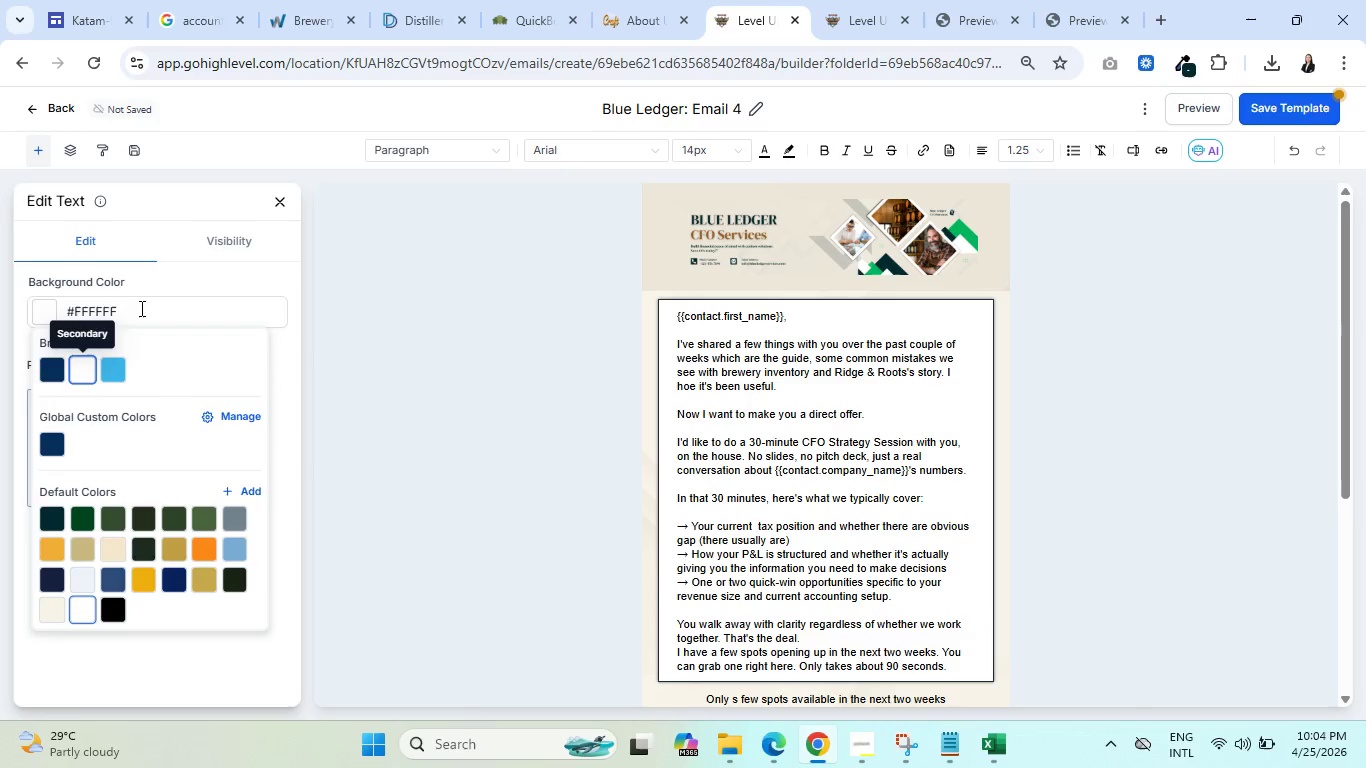 
left_click([158, 299])
 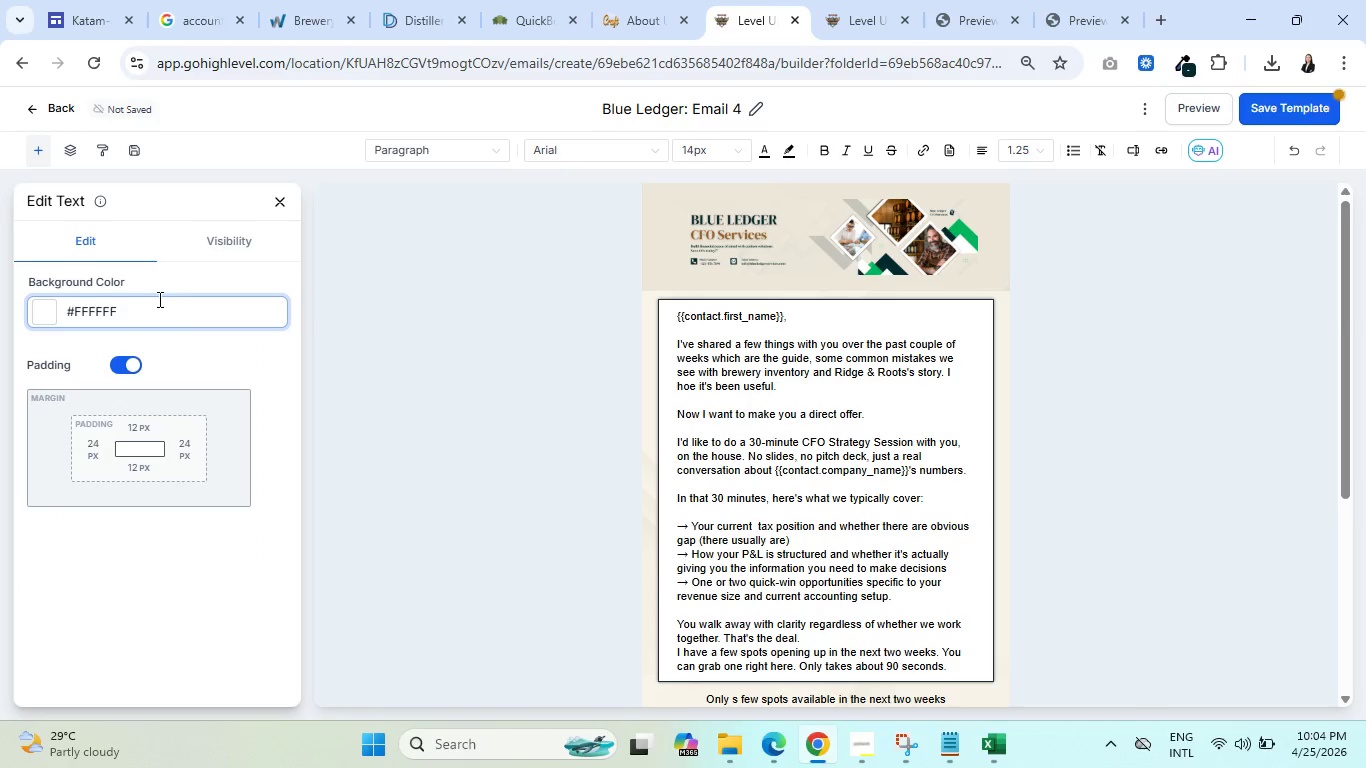 
hold_key(key=Backspace, duration=1.06)
 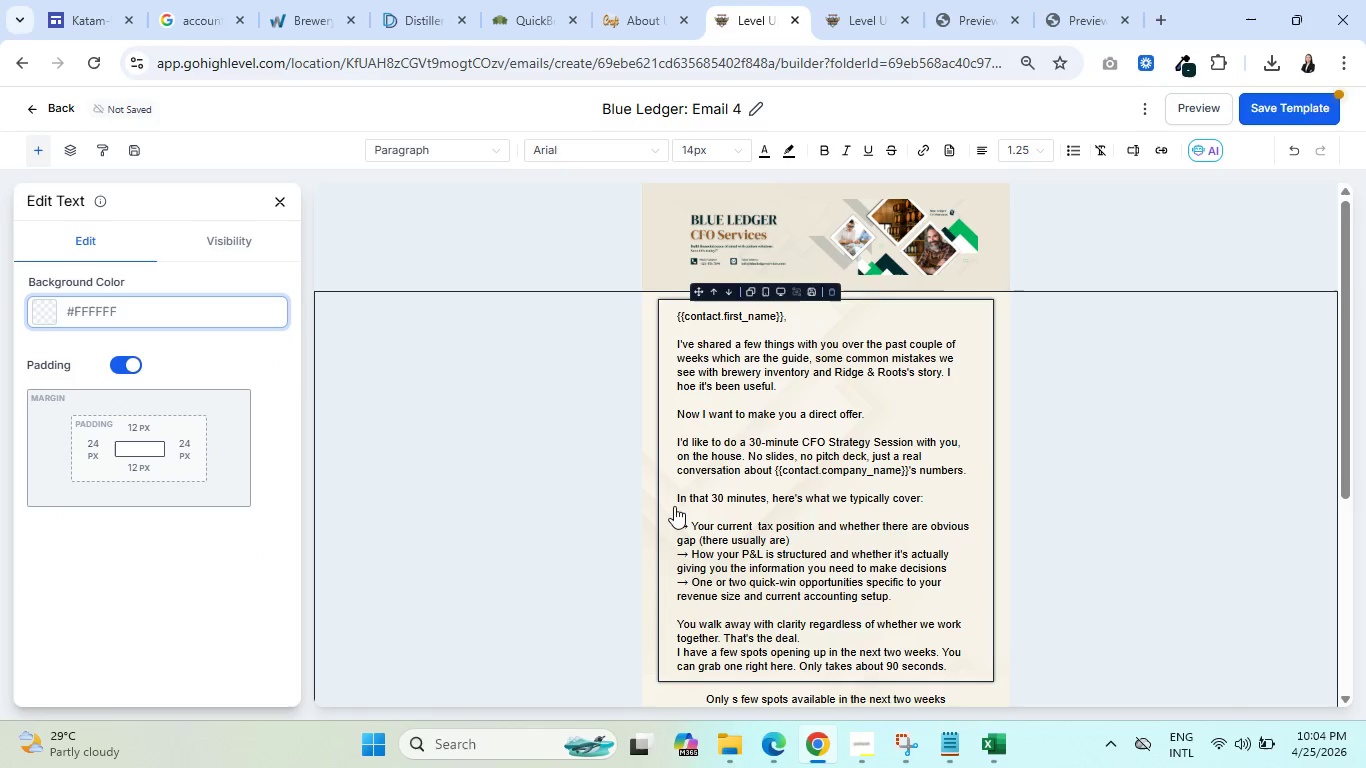 
left_click([687, 405])
 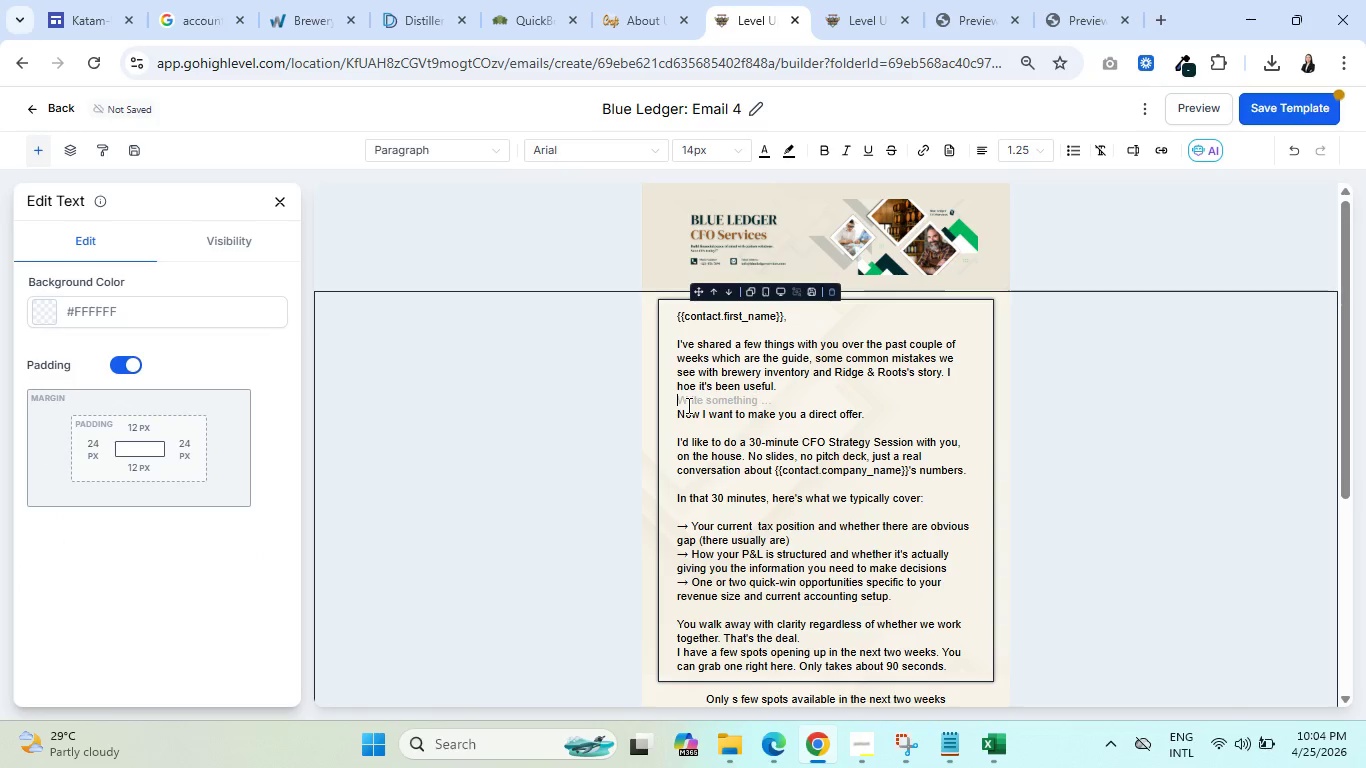 
key(Control+A)
 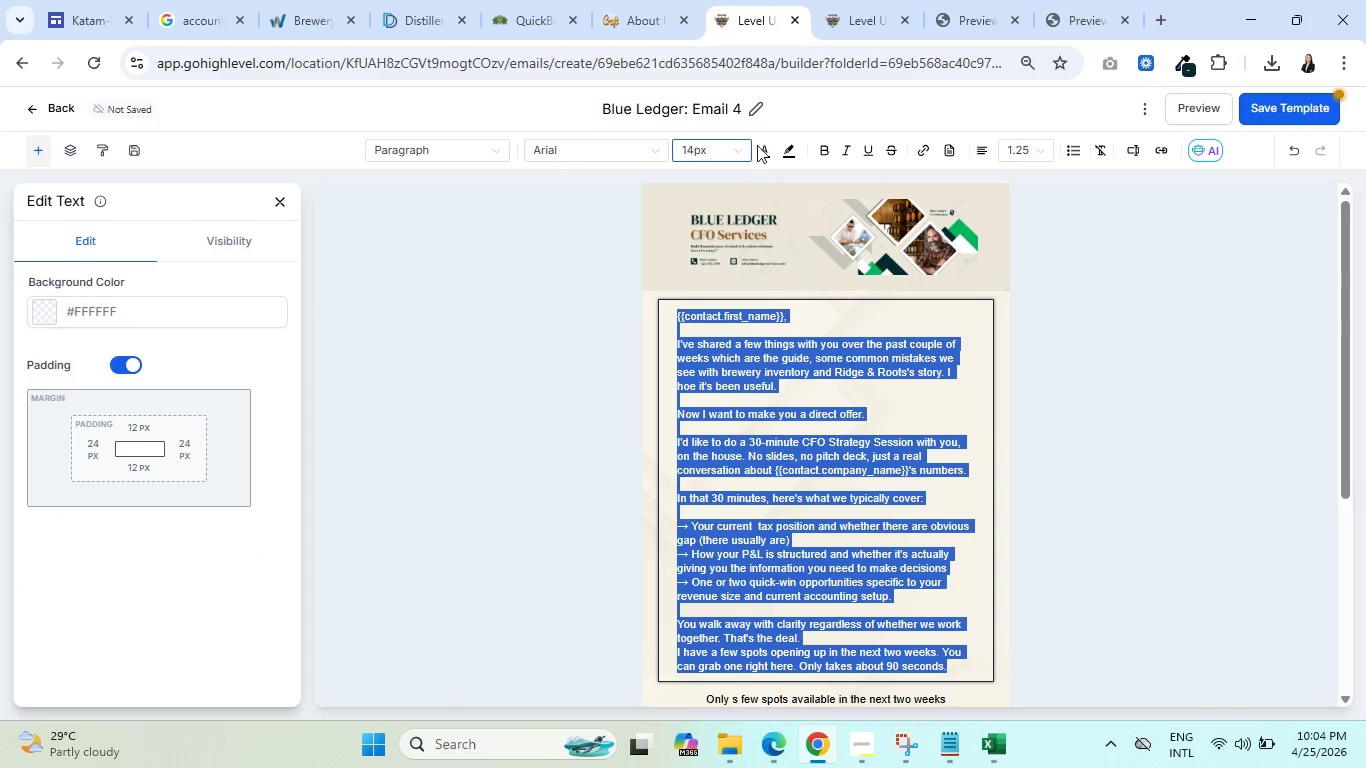 
left_click([767, 146])
 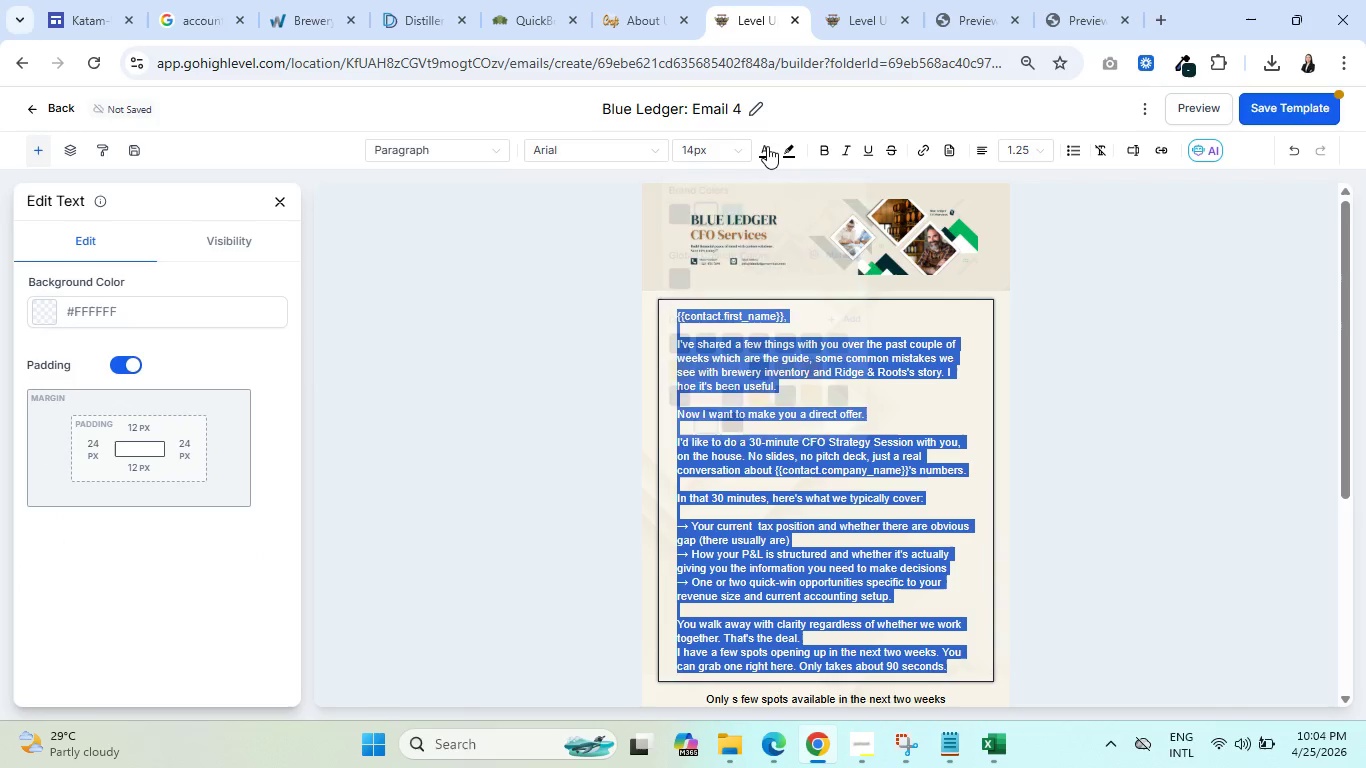 
mouse_move([758, 435])
 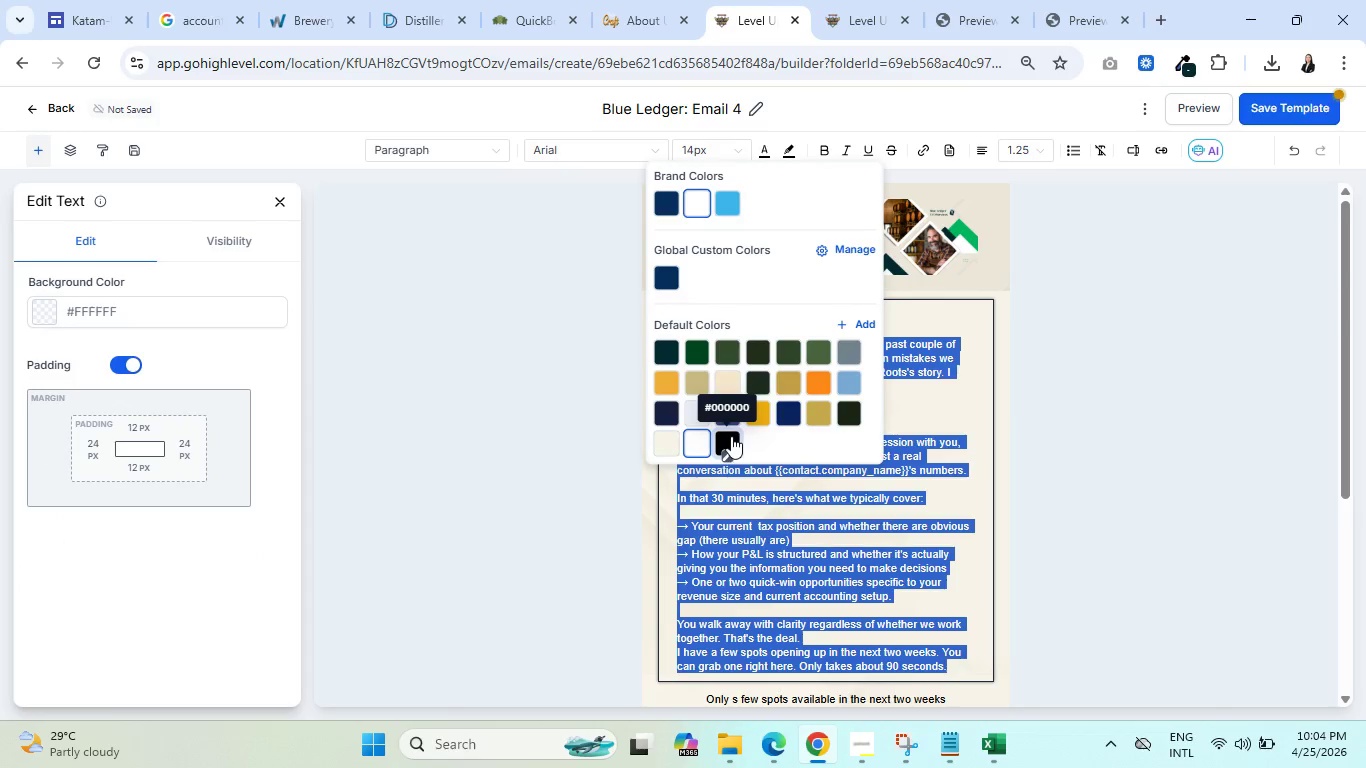 
left_click([731, 436])
 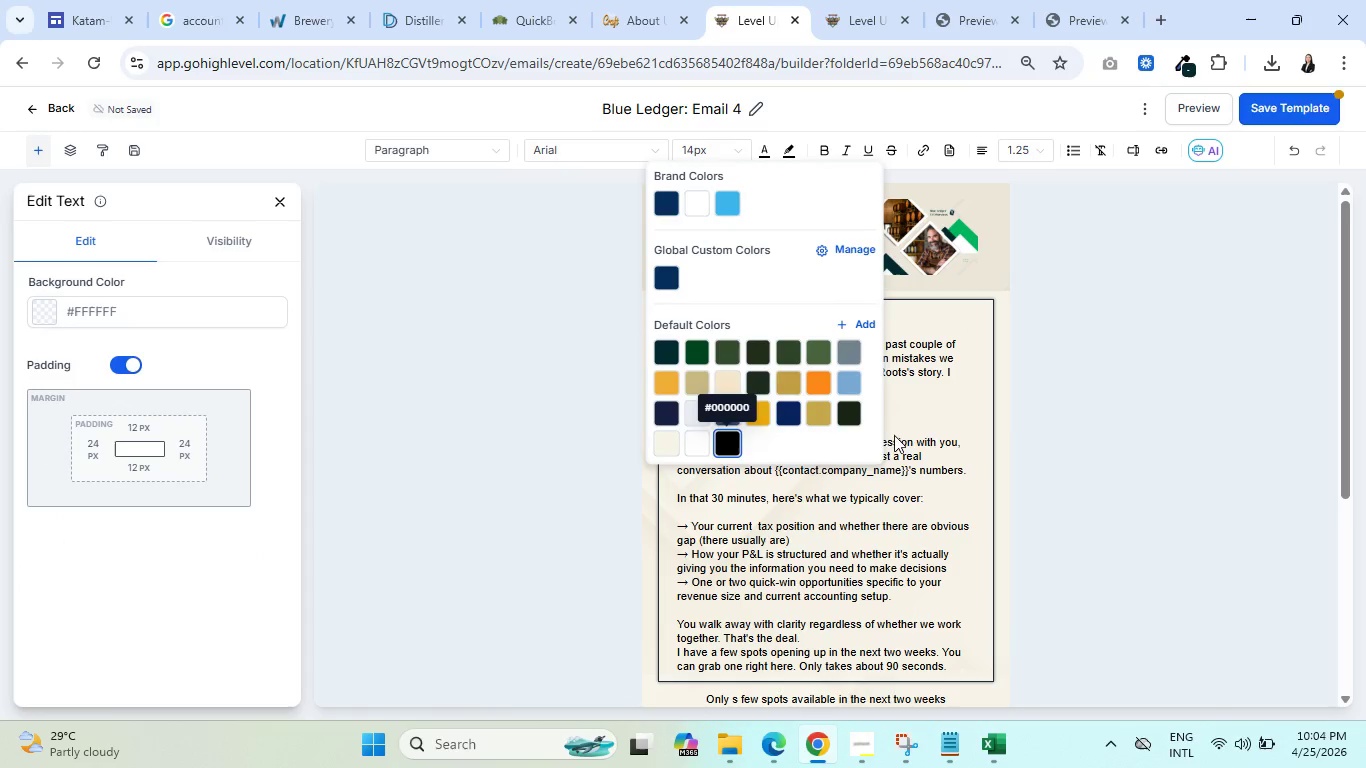 
left_click([946, 433])
 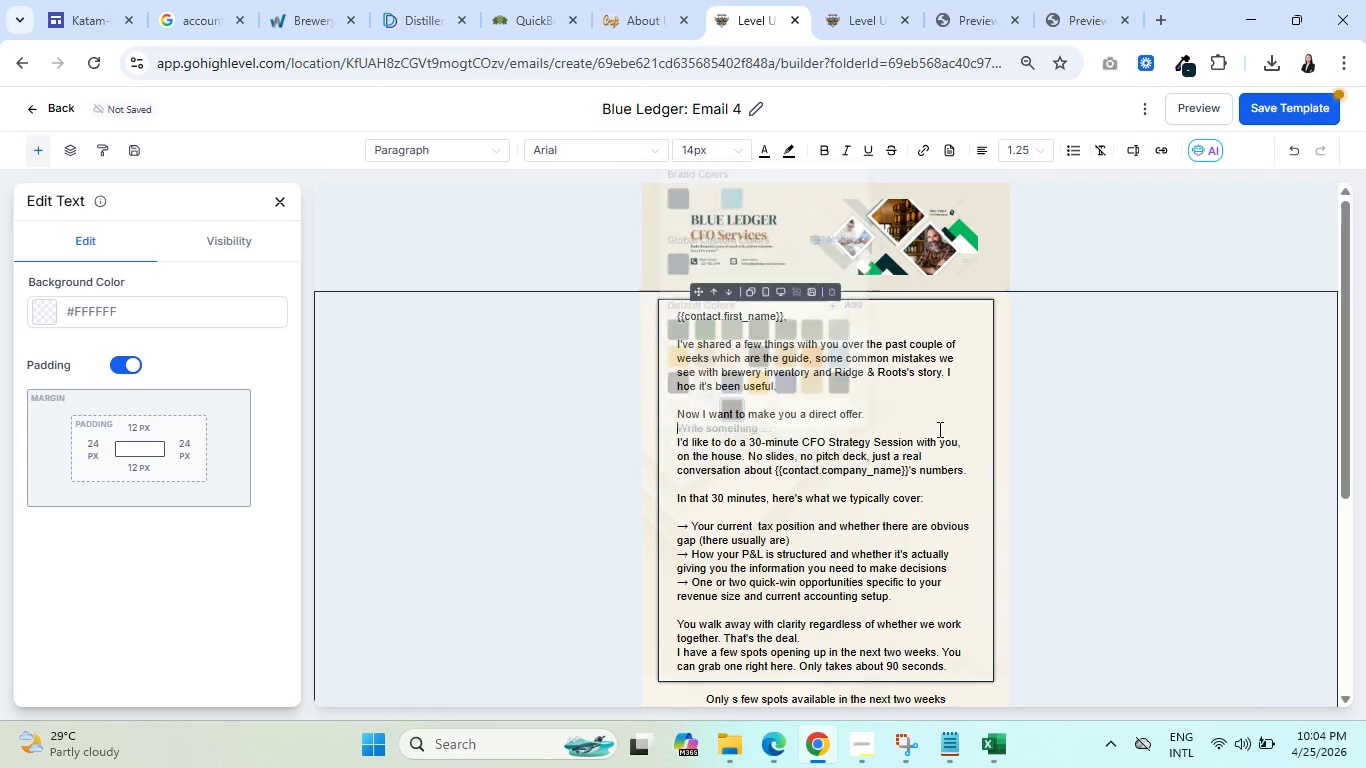 
scroll: coordinate [930, 422], scroll_direction: down, amount: 4.0
 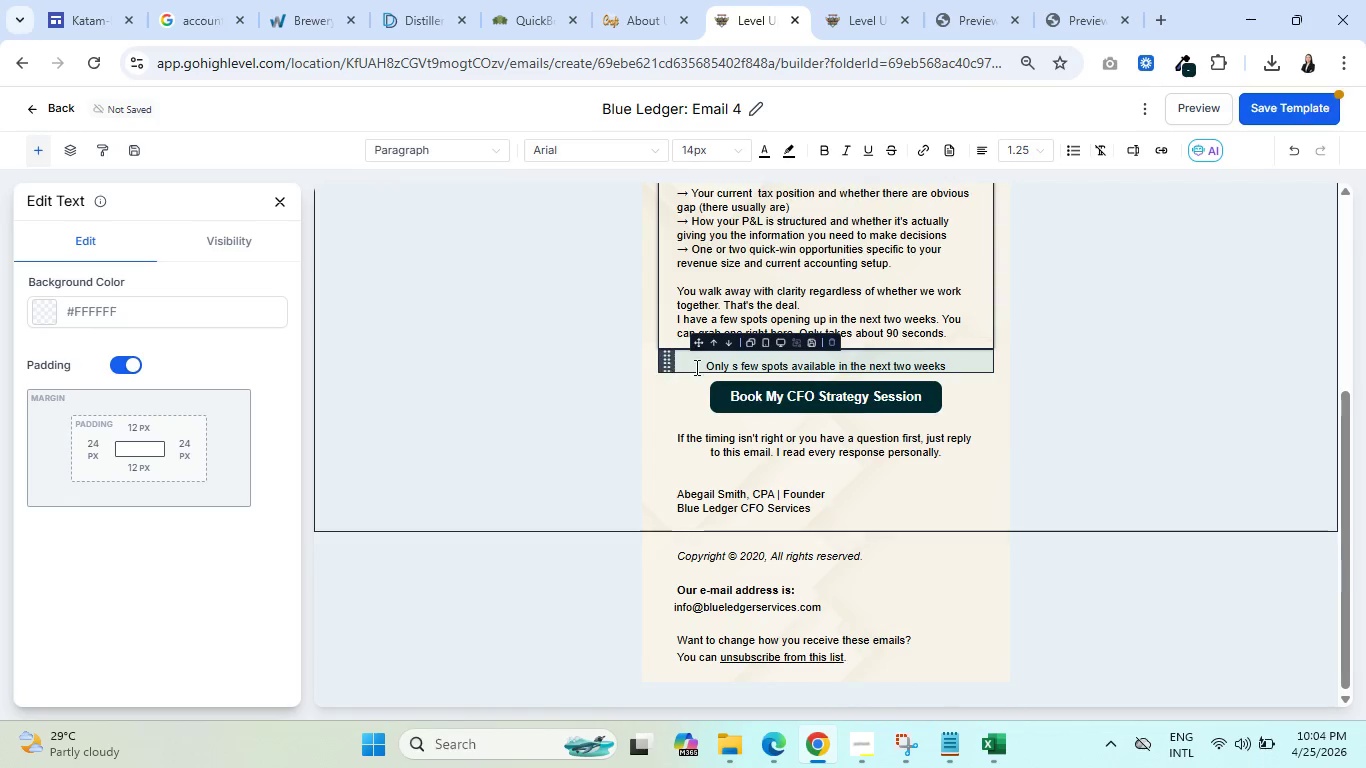 
left_click([703, 366])
 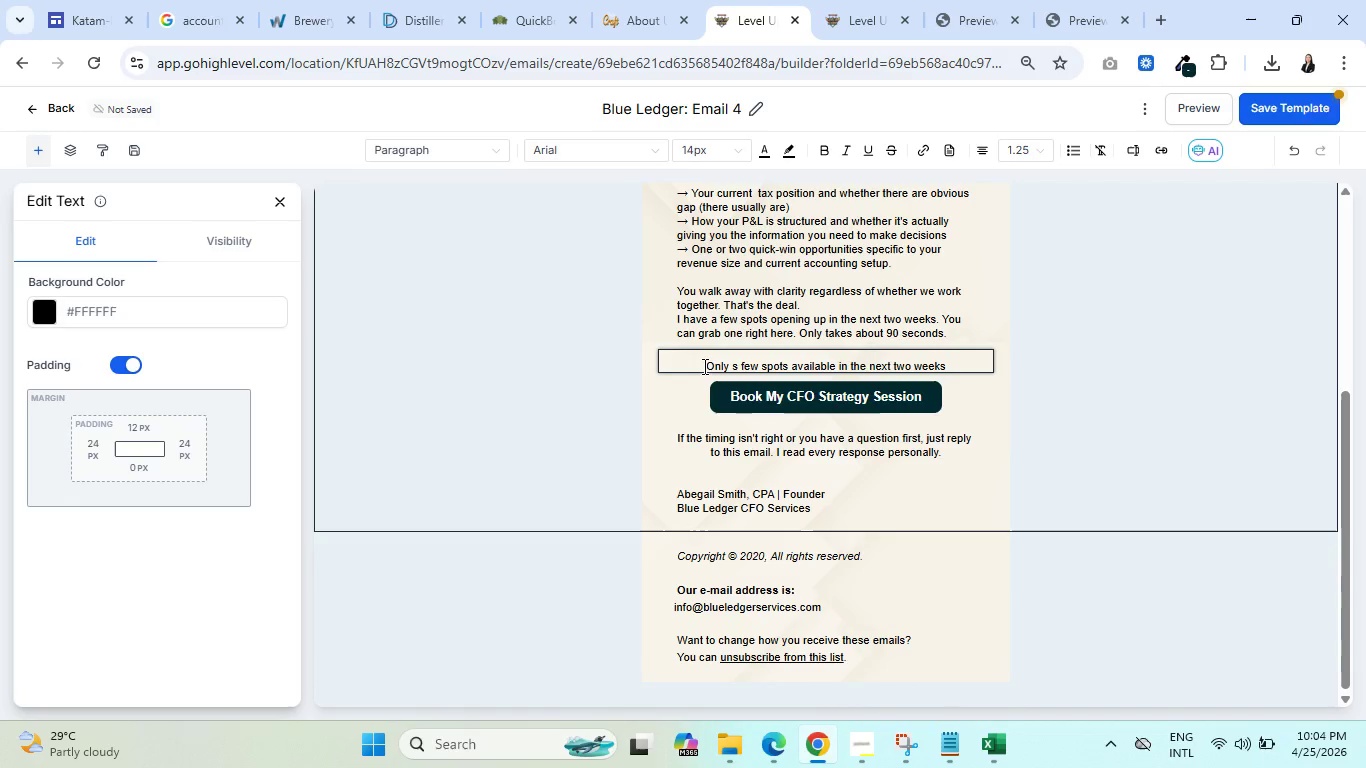 
key(Control+A)
 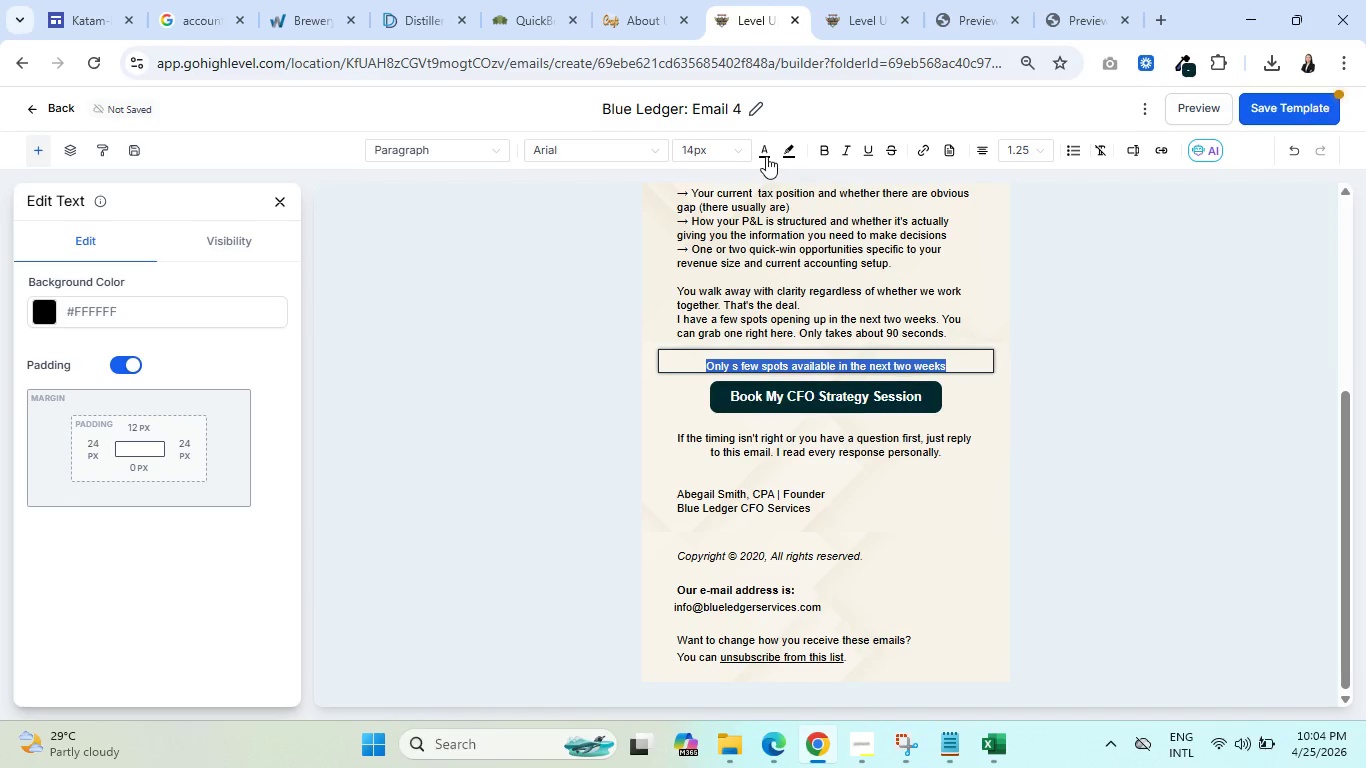 
left_click([765, 152])
 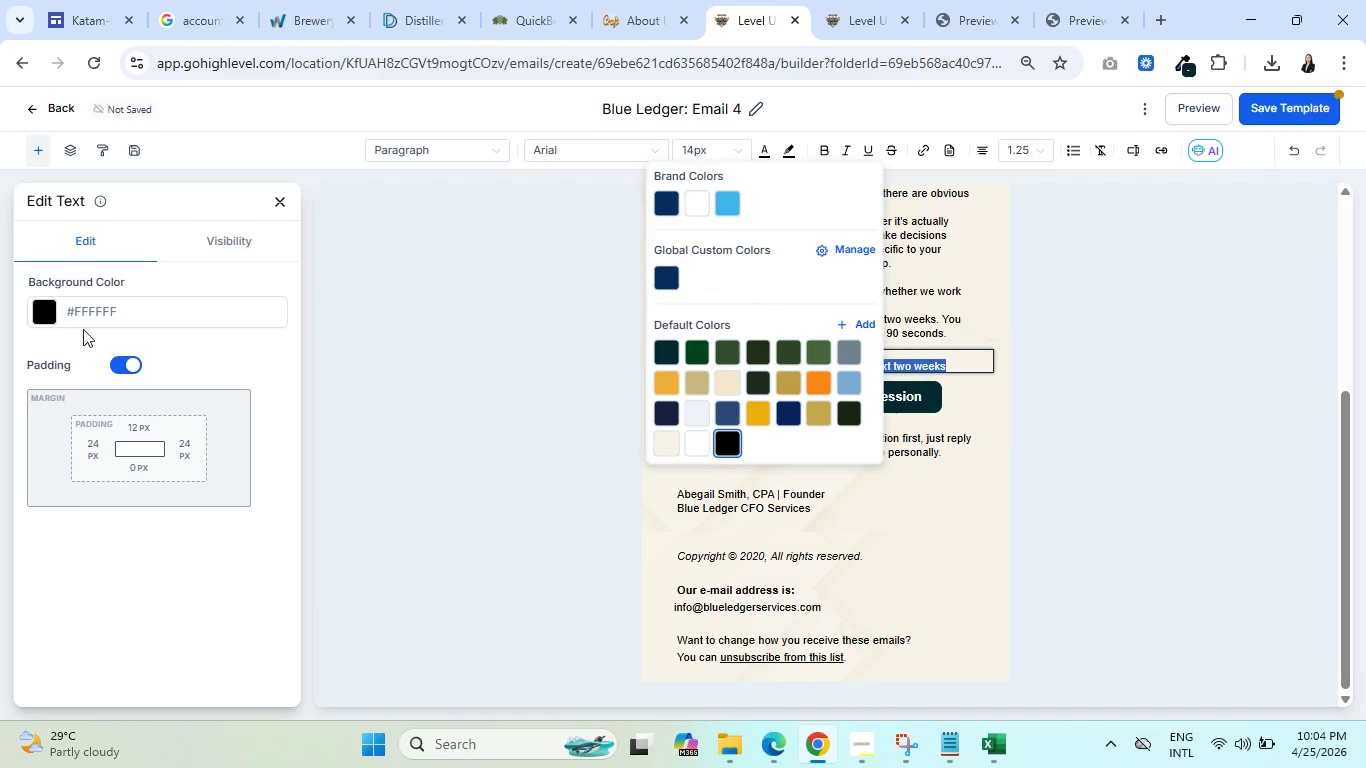 
left_click([45, 307])
 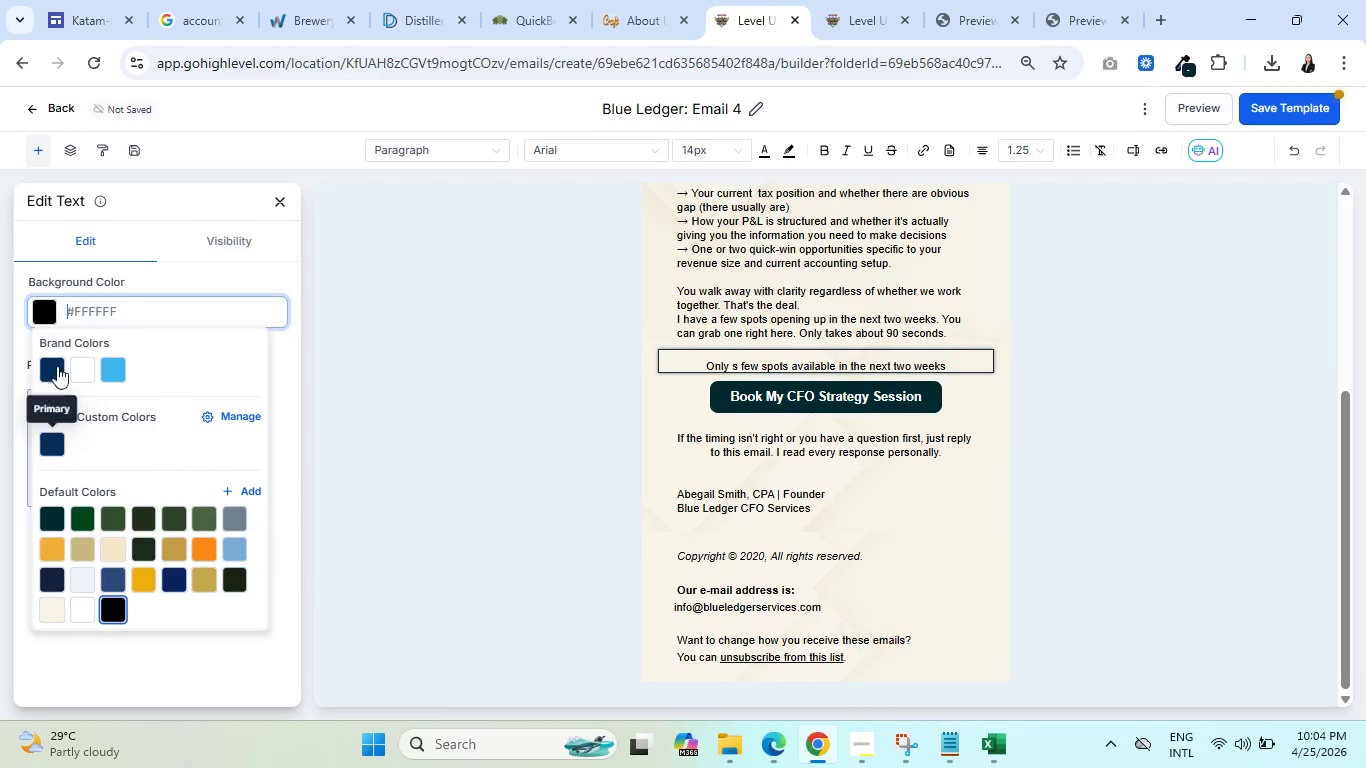 
left_click([77, 367])
 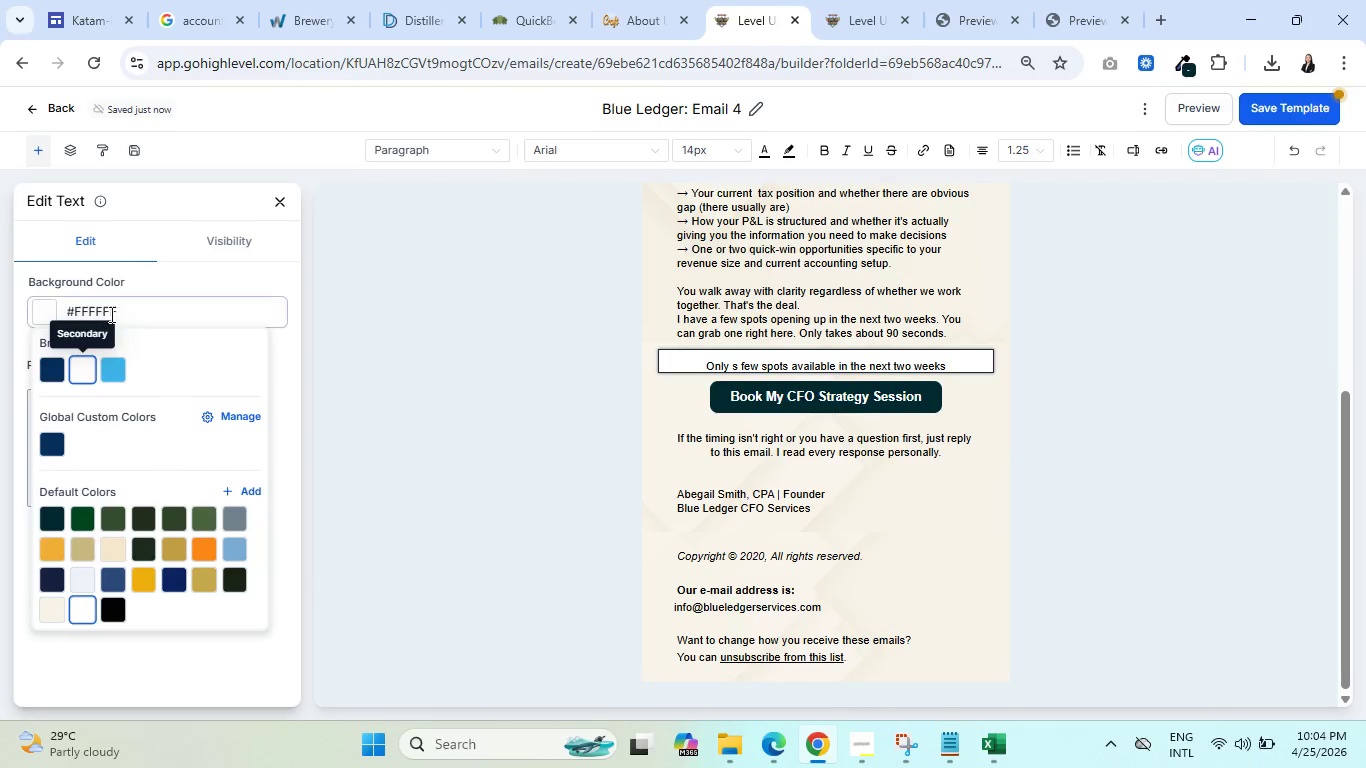 
left_click([127, 308])
 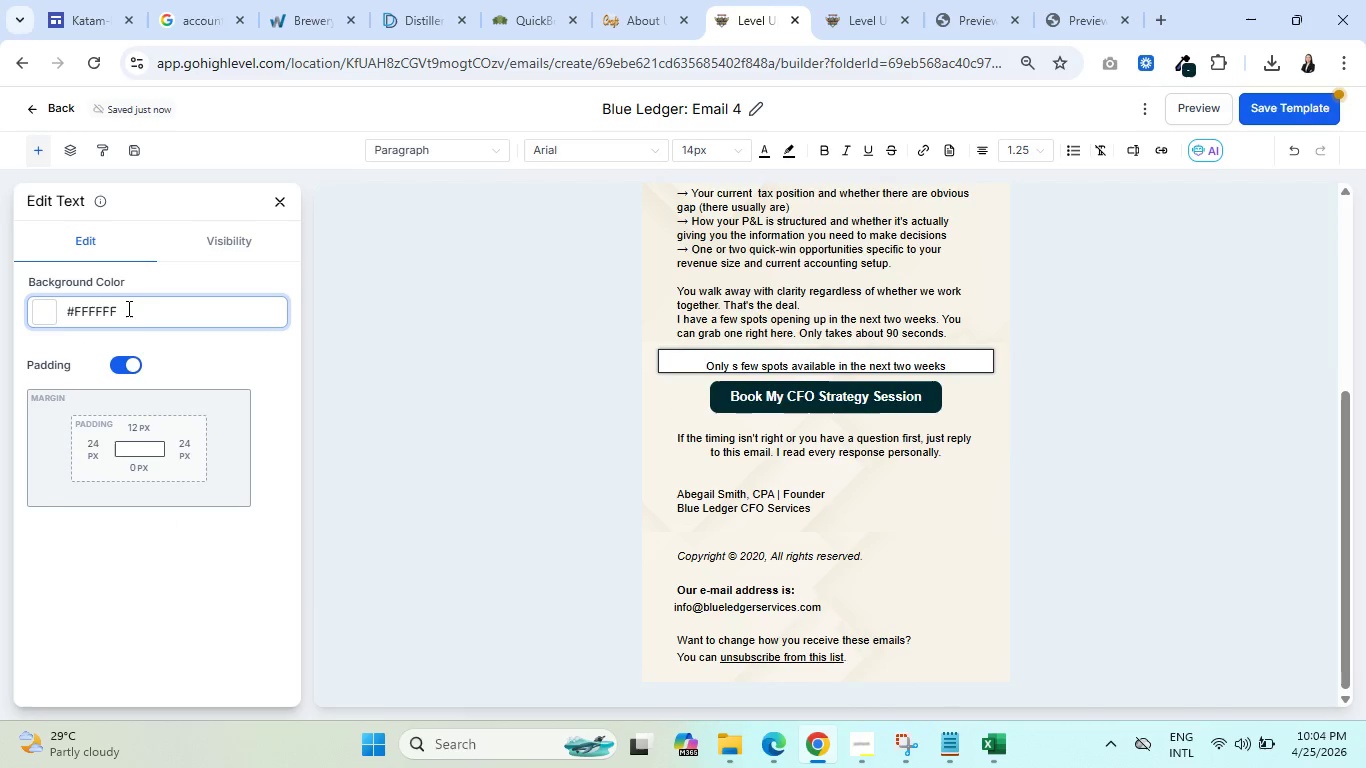 
hold_key(key=Backspace, duration=1.16)
 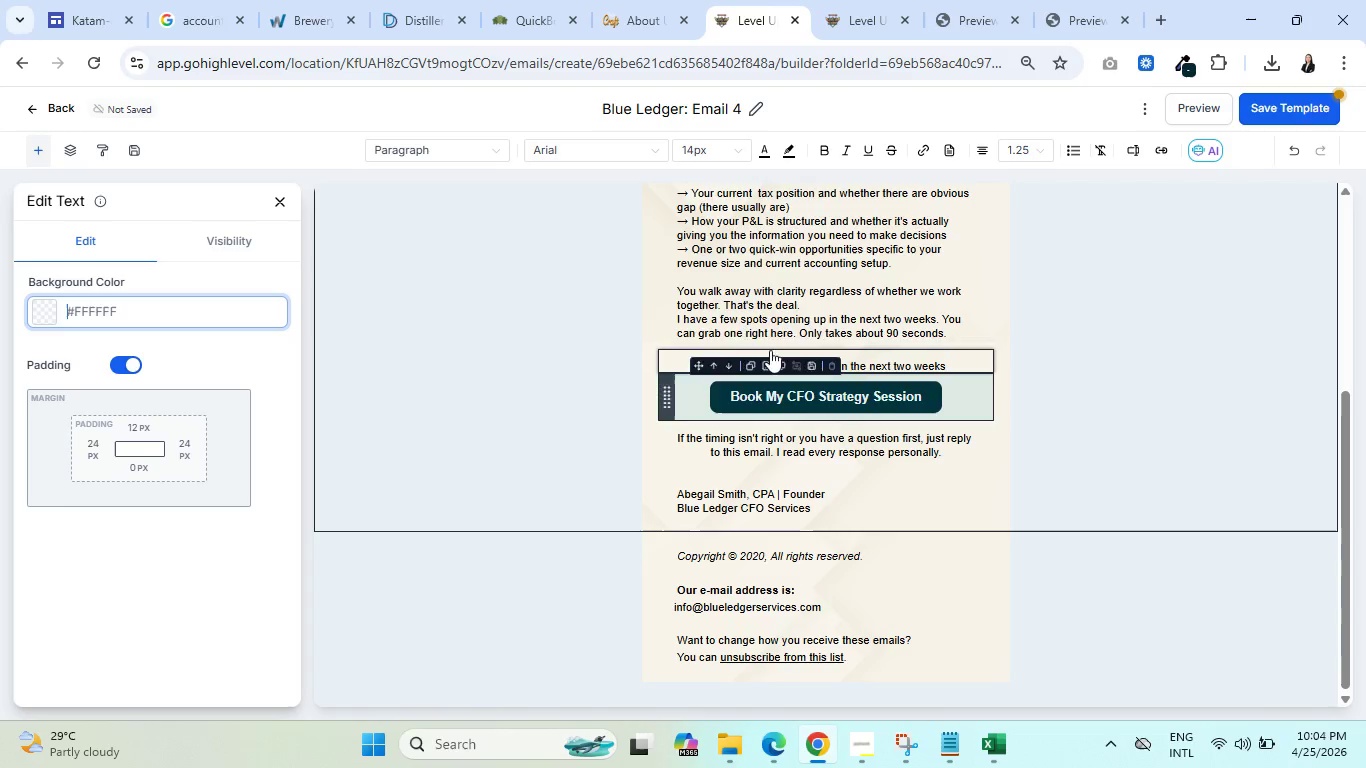 
left_click([873, 357])
 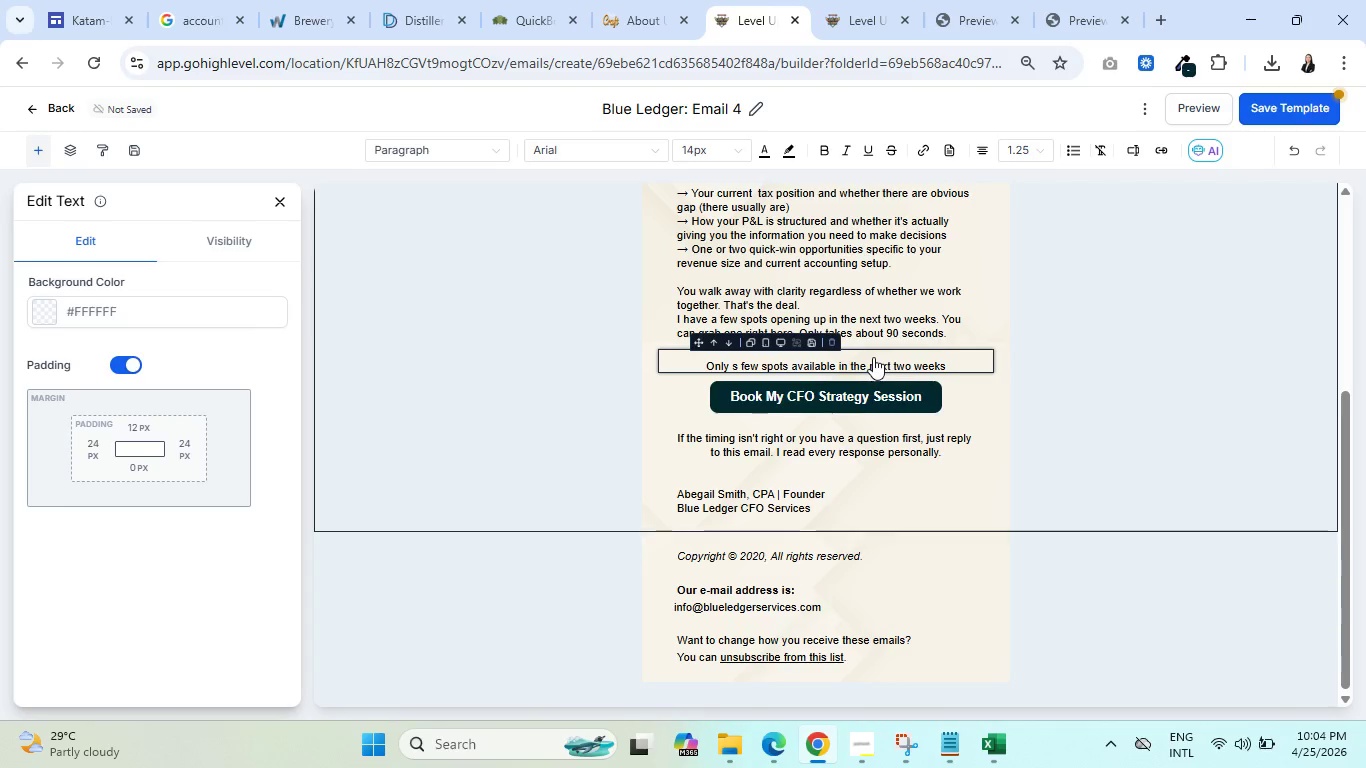 
key(Control+A)
 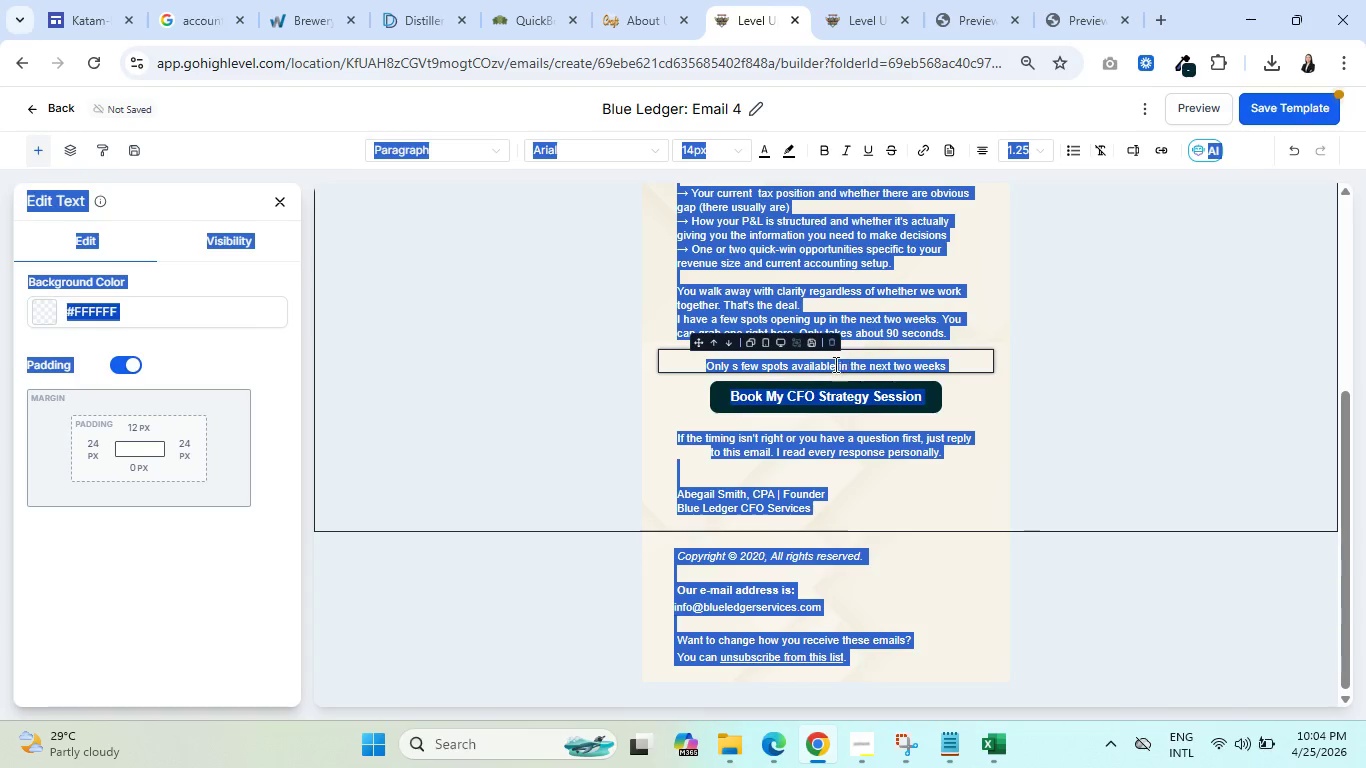 
left_click([834, 366])
 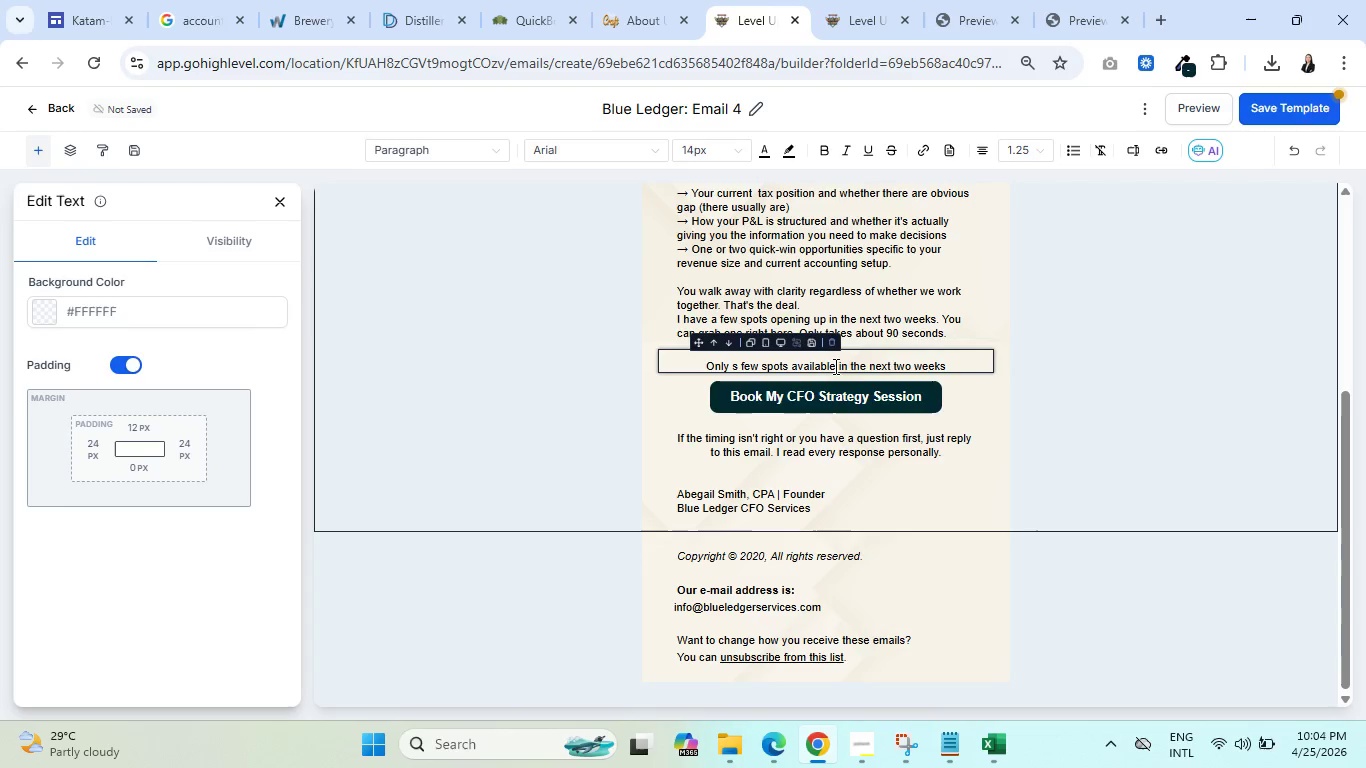 
key(Control+A)
 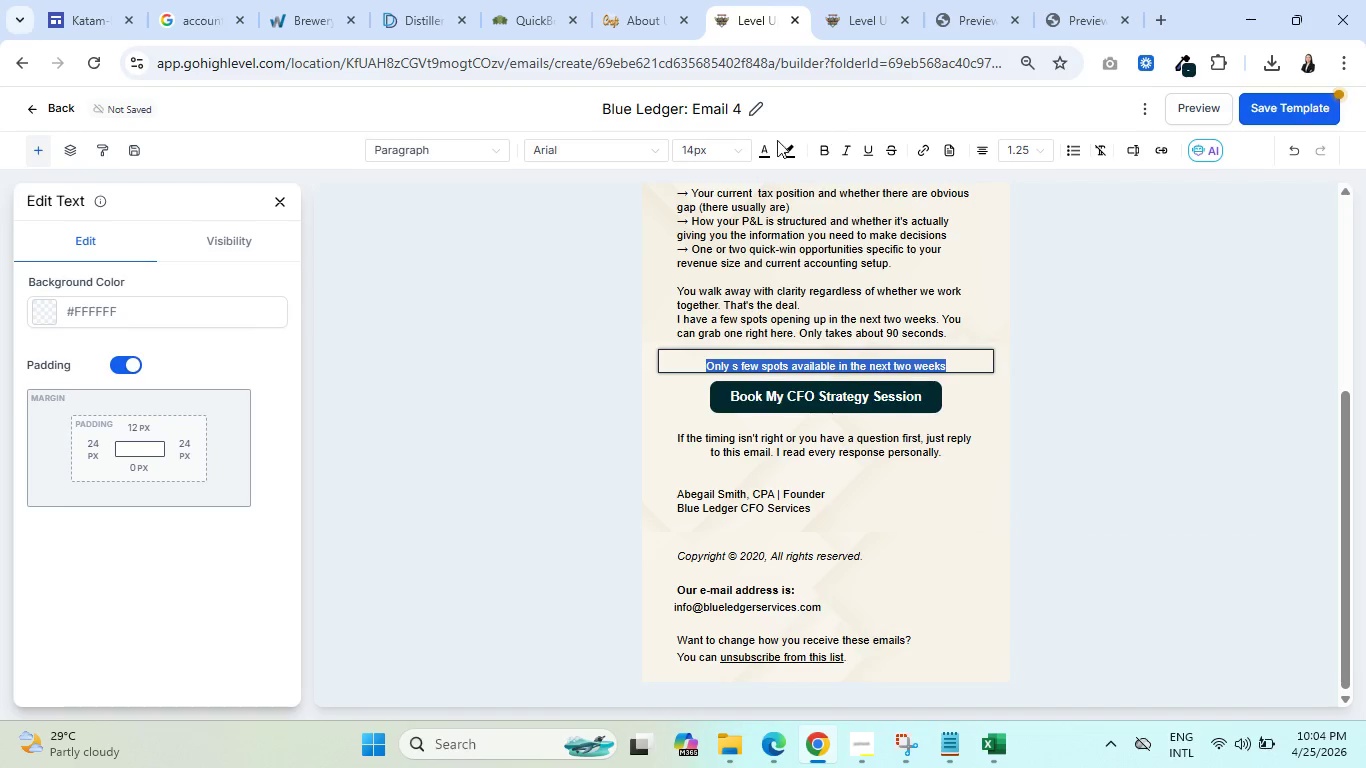 
left_click([764, 154])
 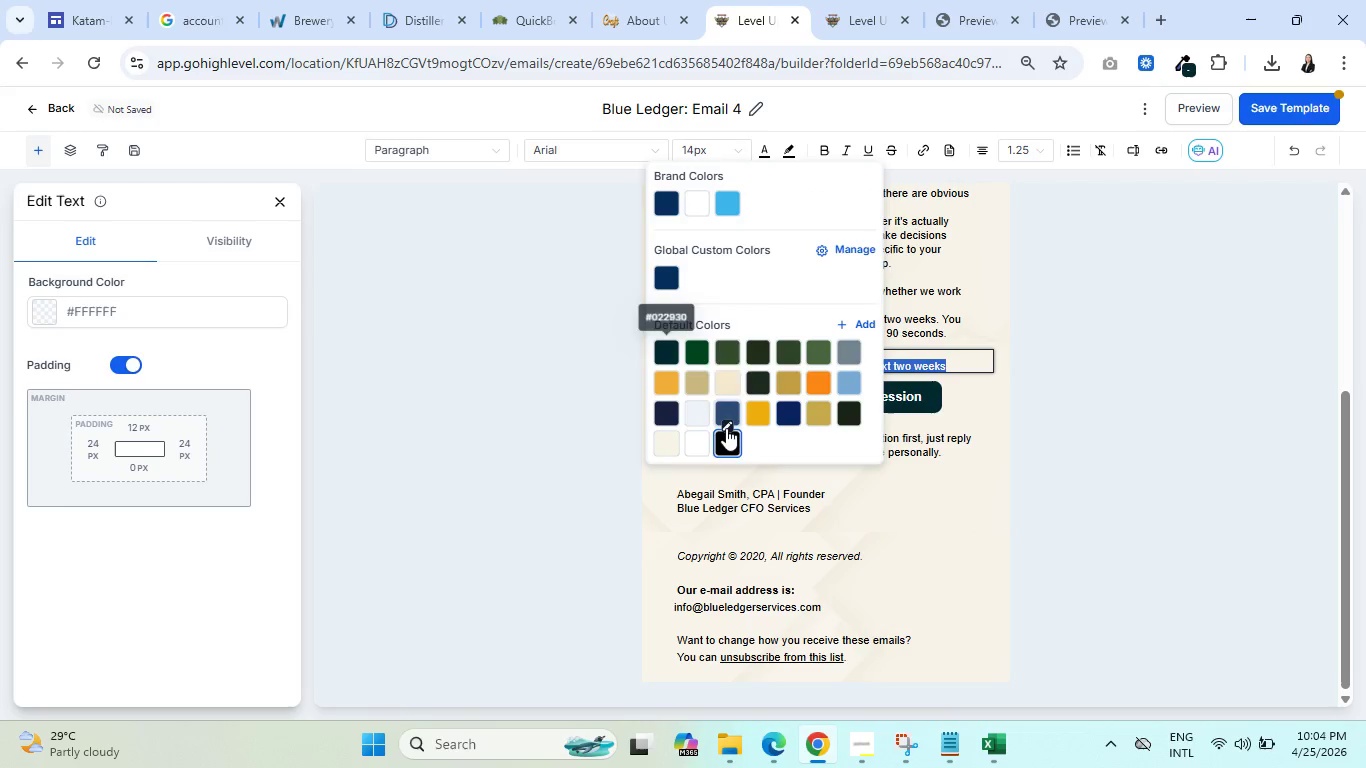 
left_click([720, 437])
 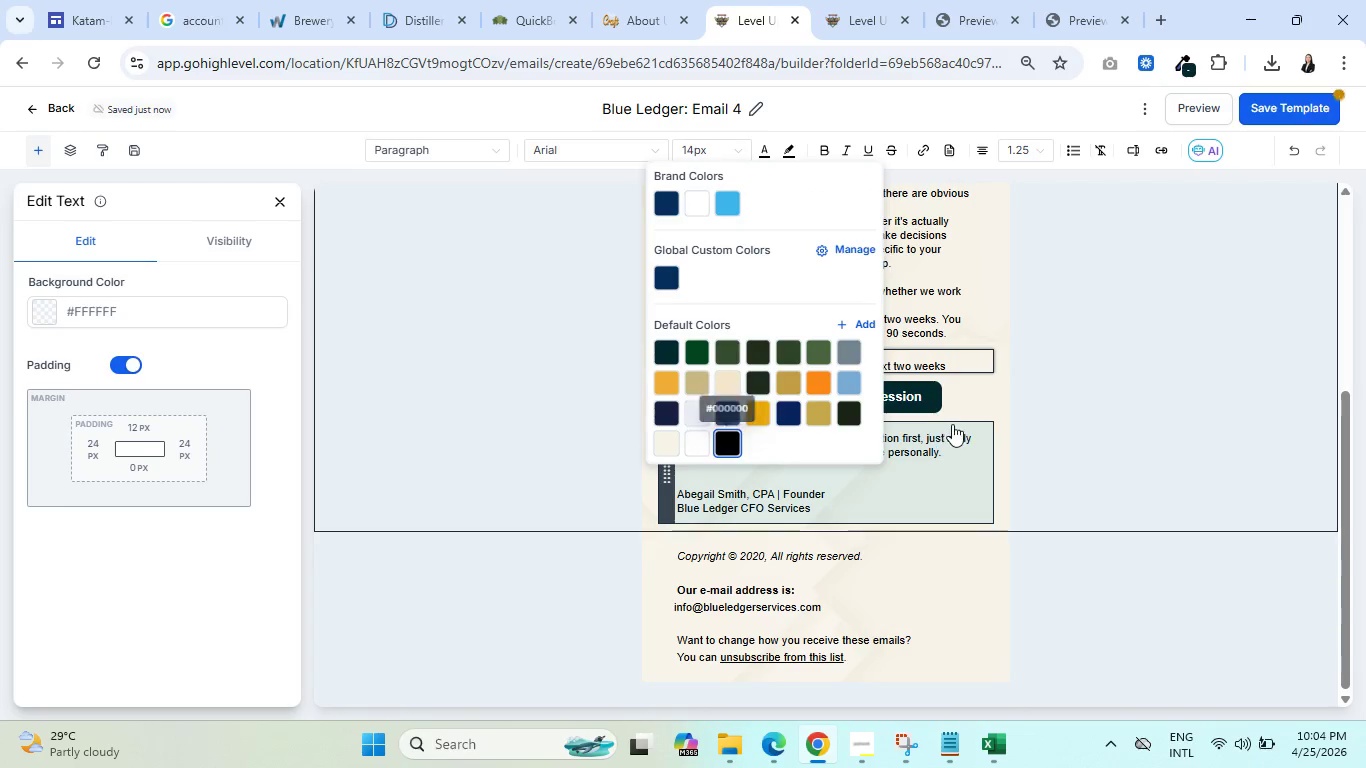 
left_click([955, 426])
 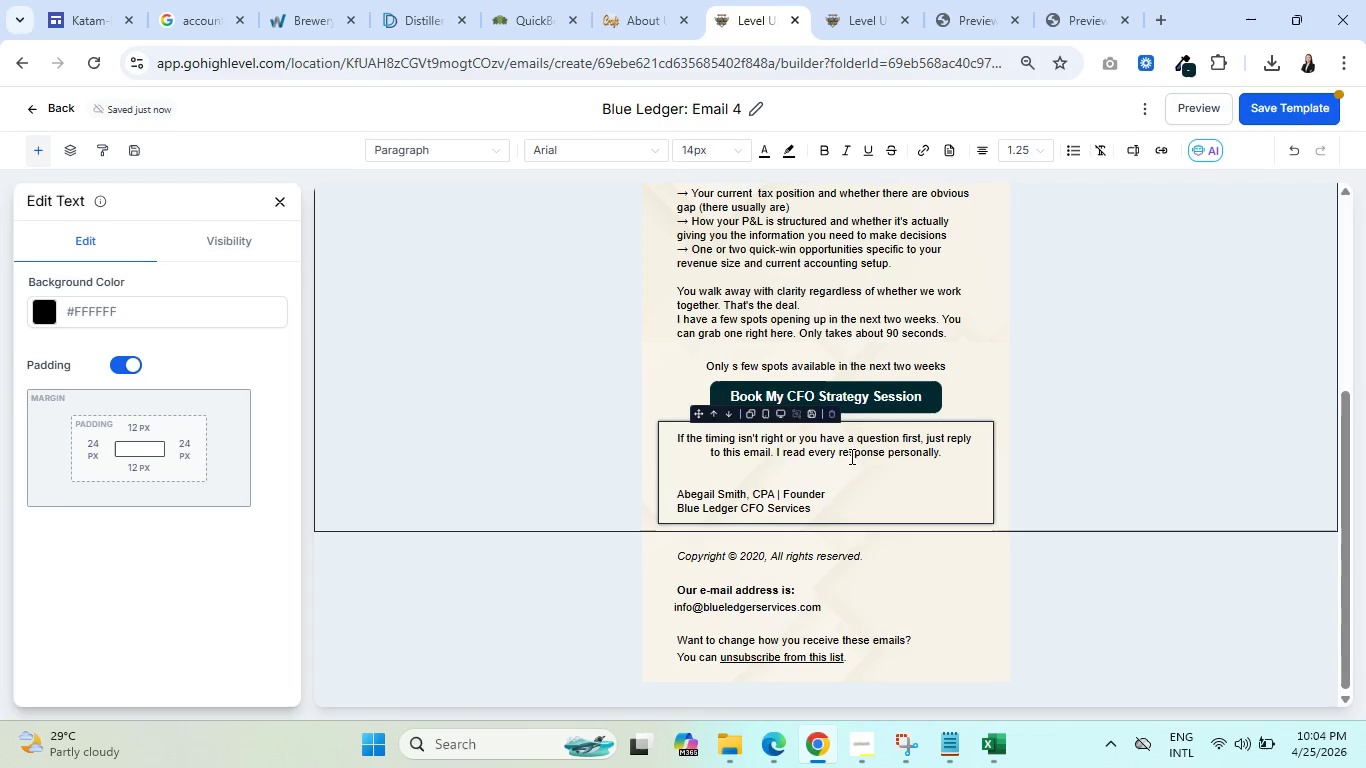 
key(Control+A)
 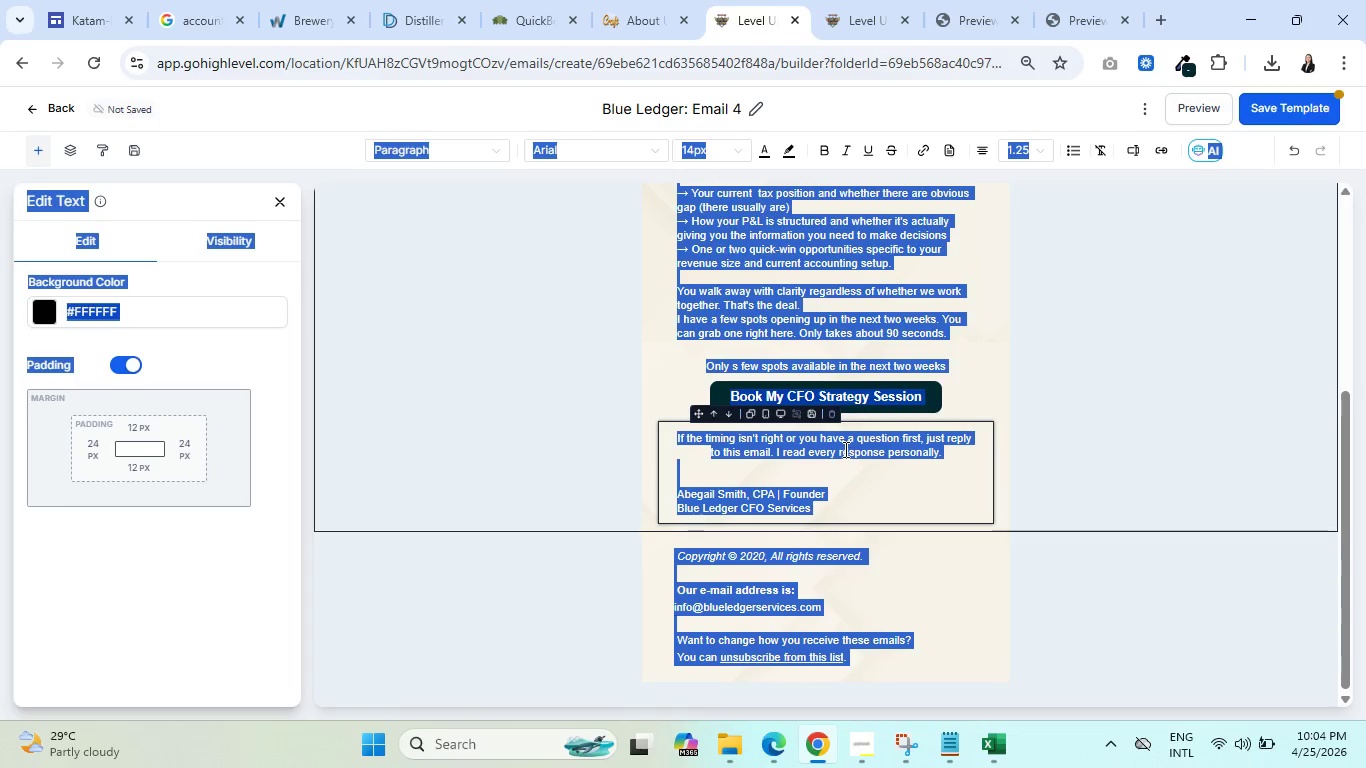 
left_click([844, 449])
 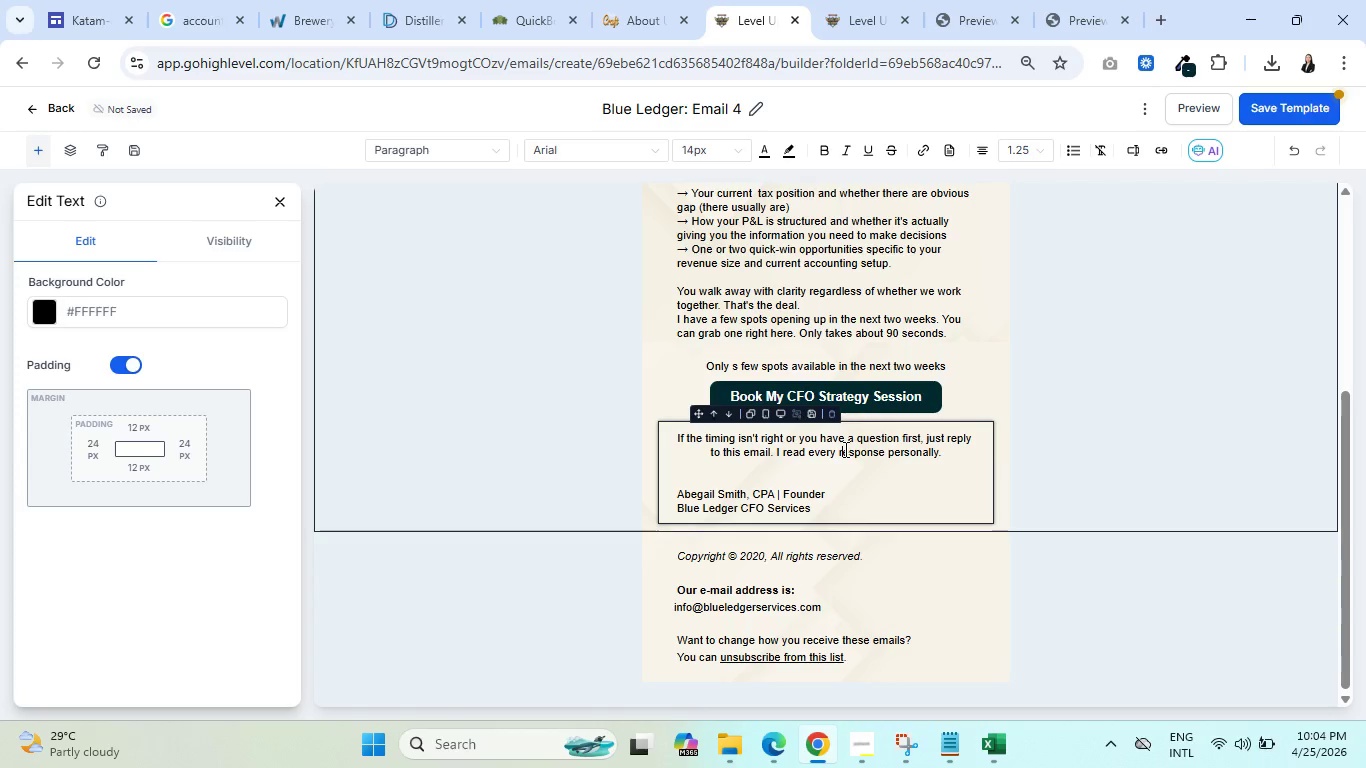 
key(Control+A)
 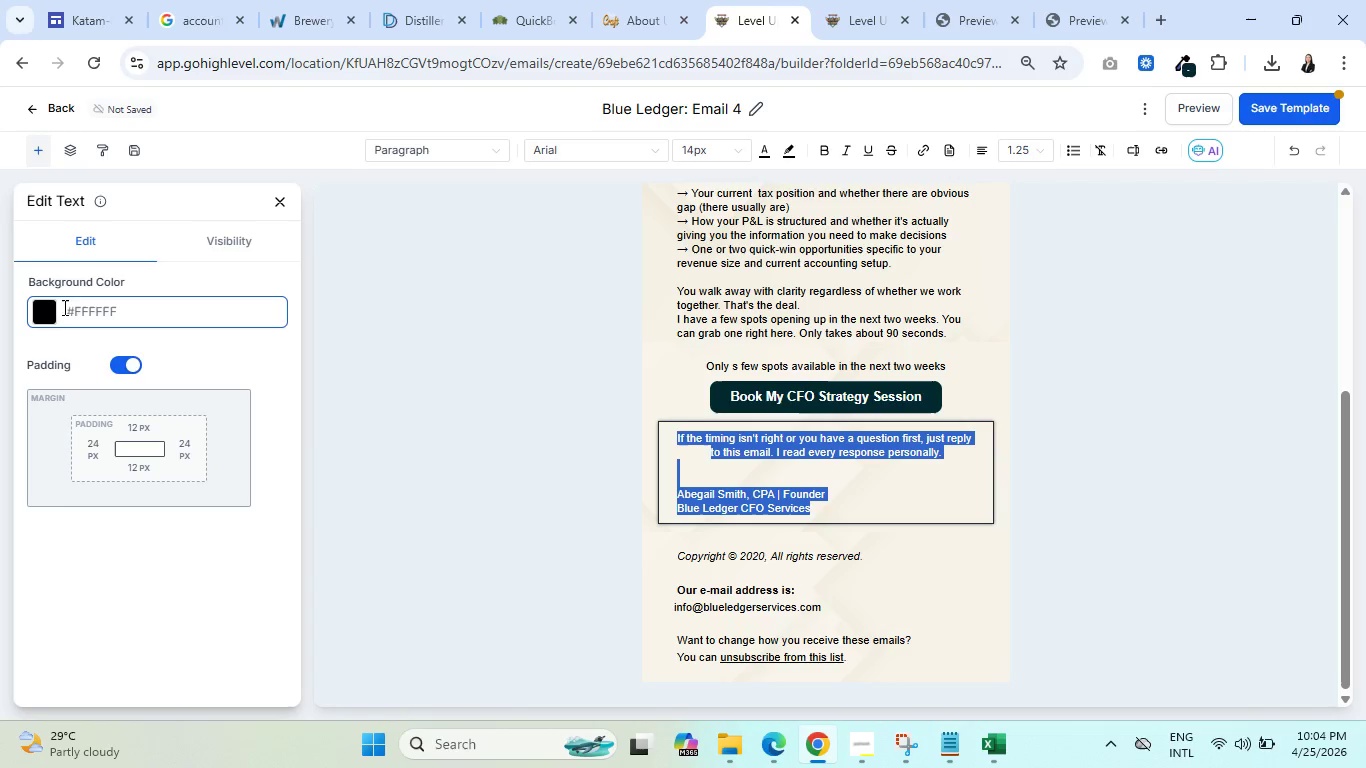 
left_click([37, 308])
 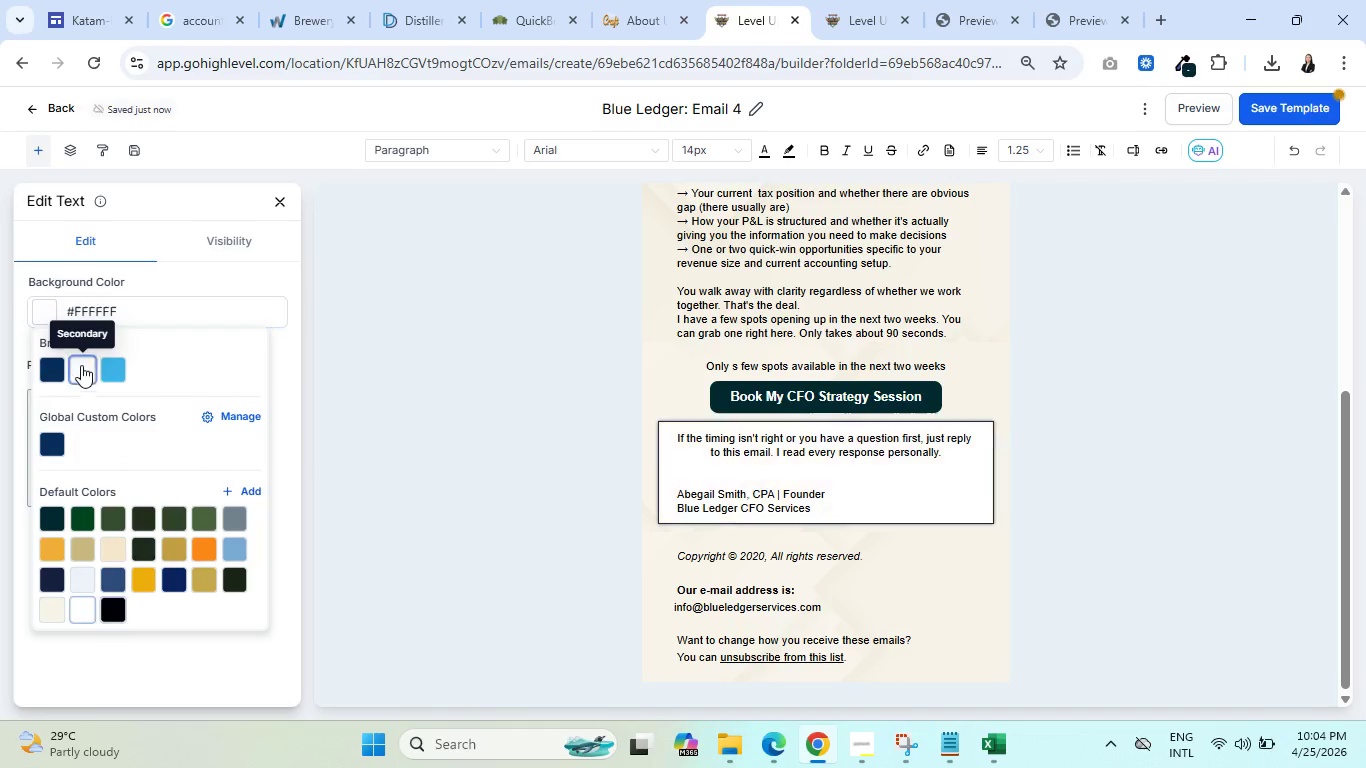 
left_click([152, 314])
 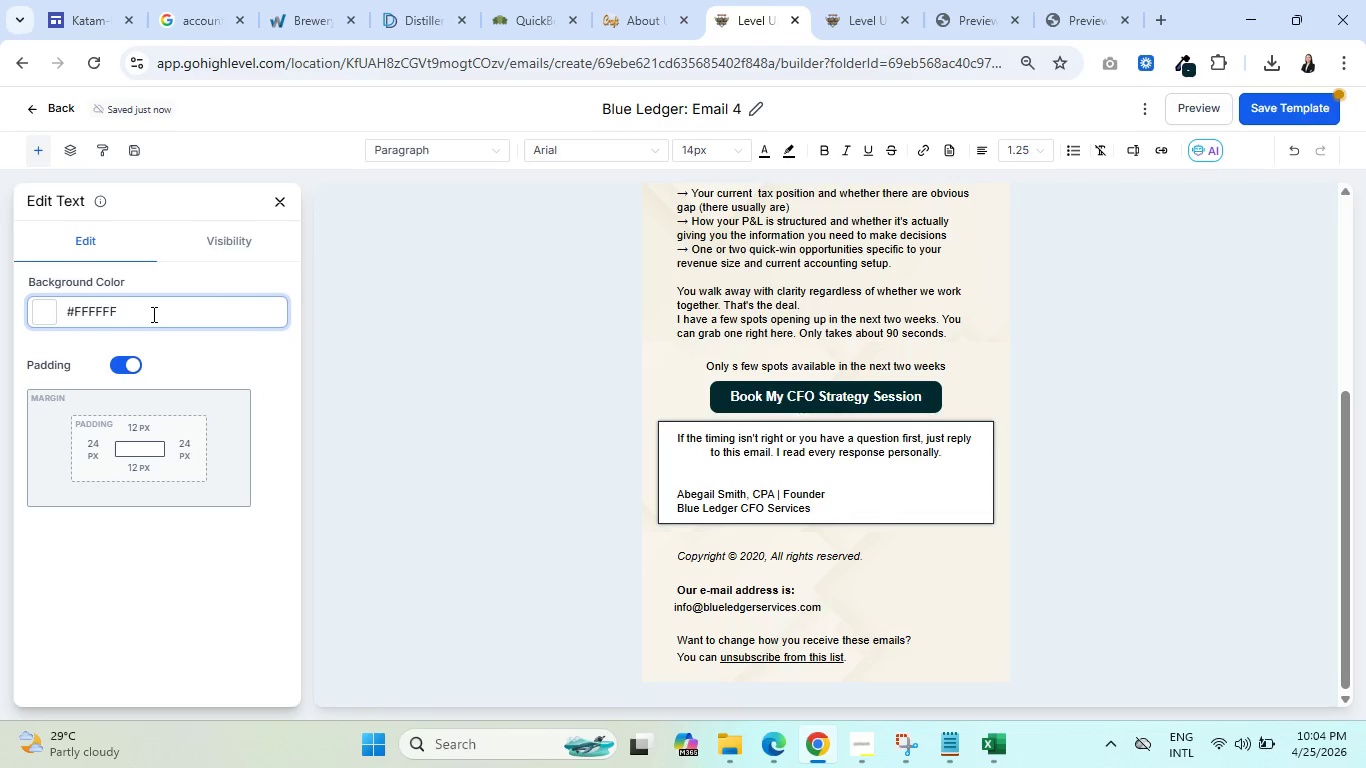 
hold_key(key=Backspace, duration=0.88)
 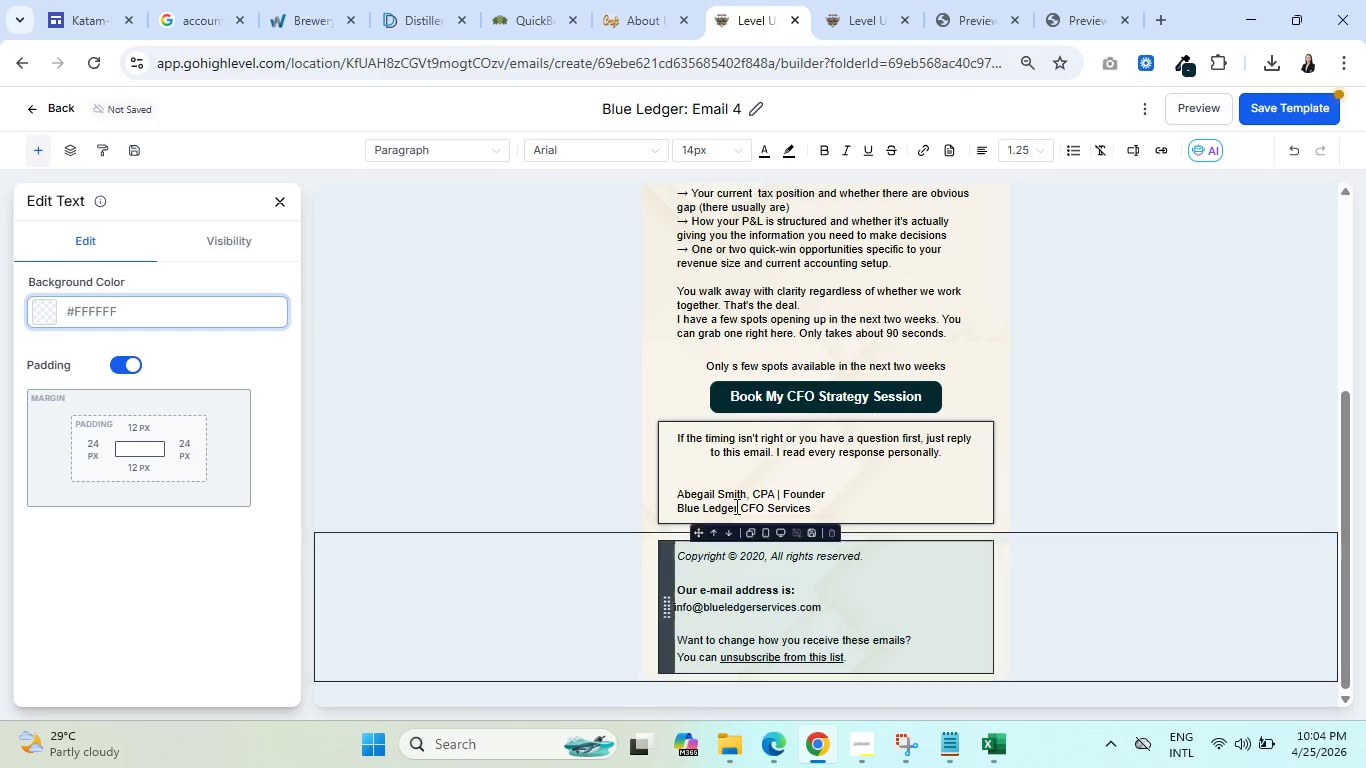 
left_click([749, 445])
 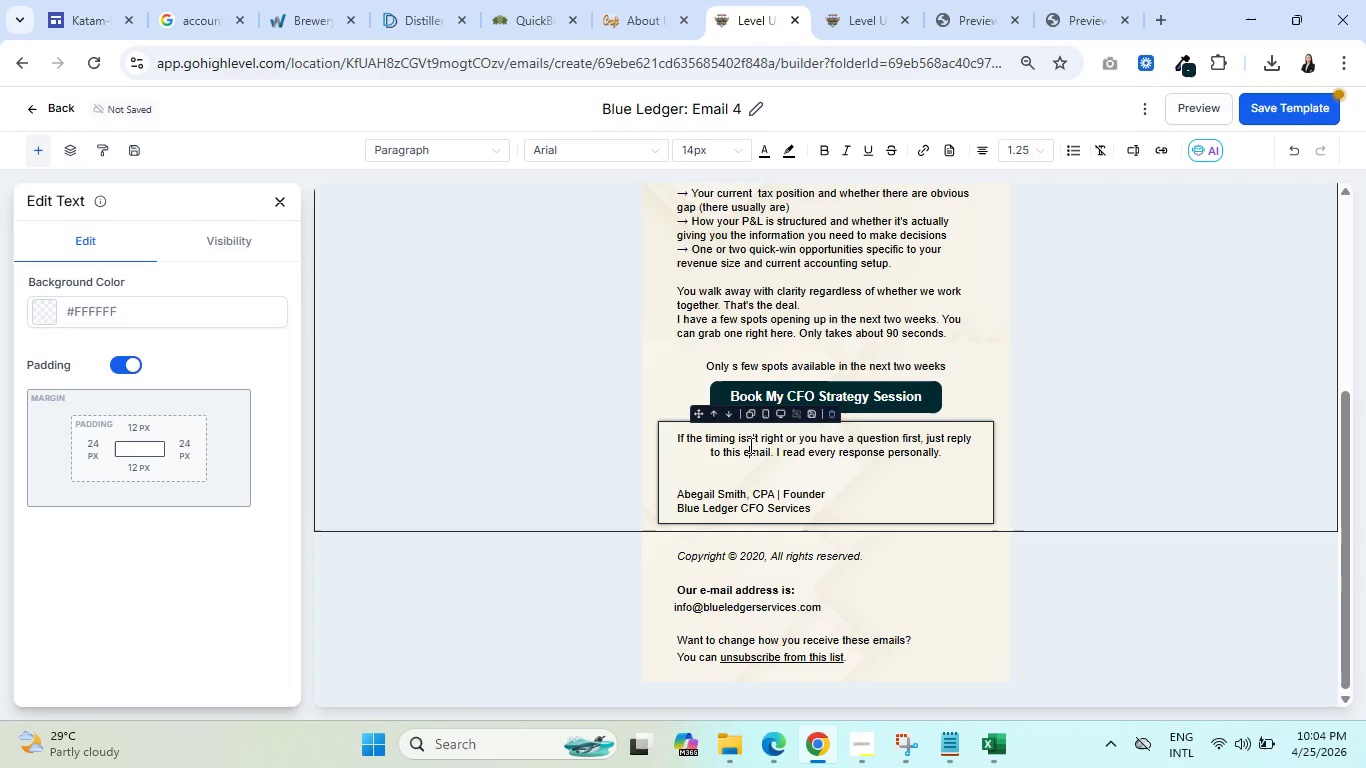 
key(Control+A)
 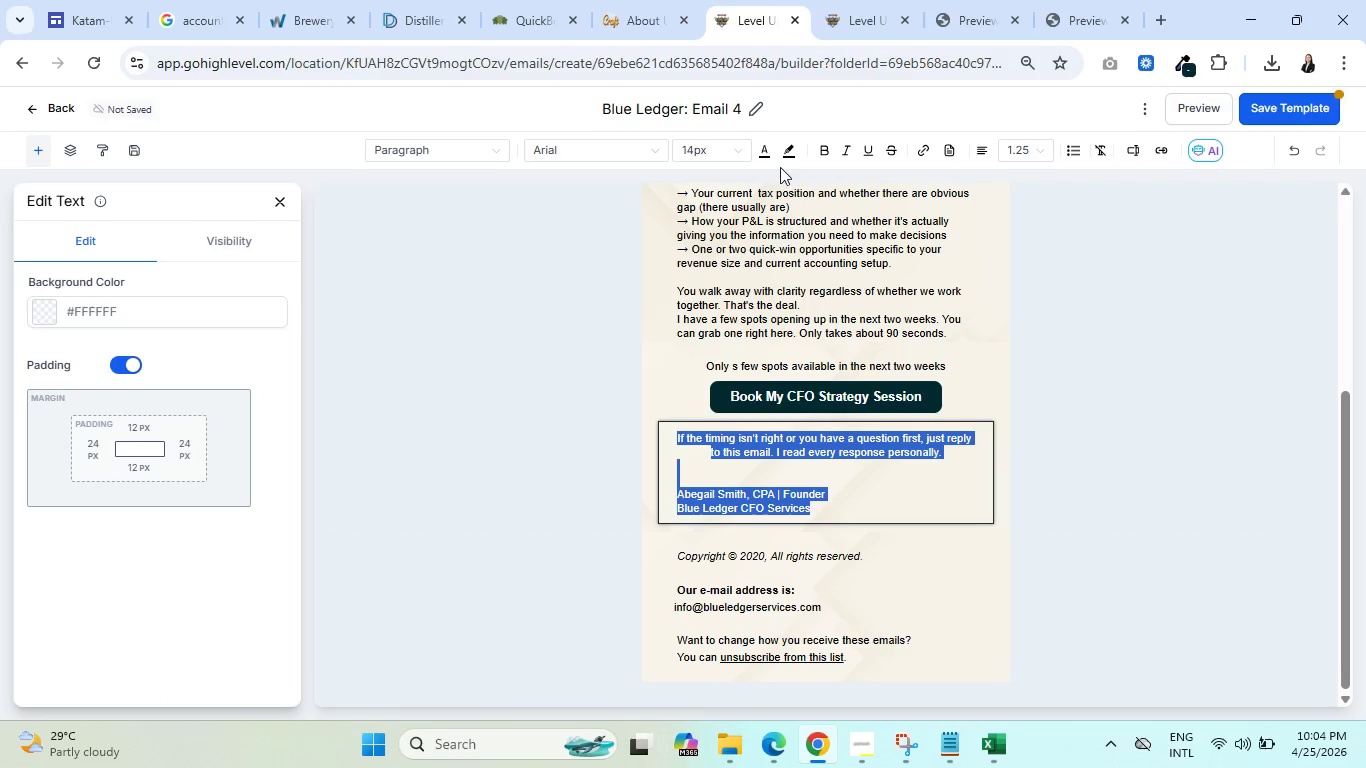 
left_click([764, 156])
 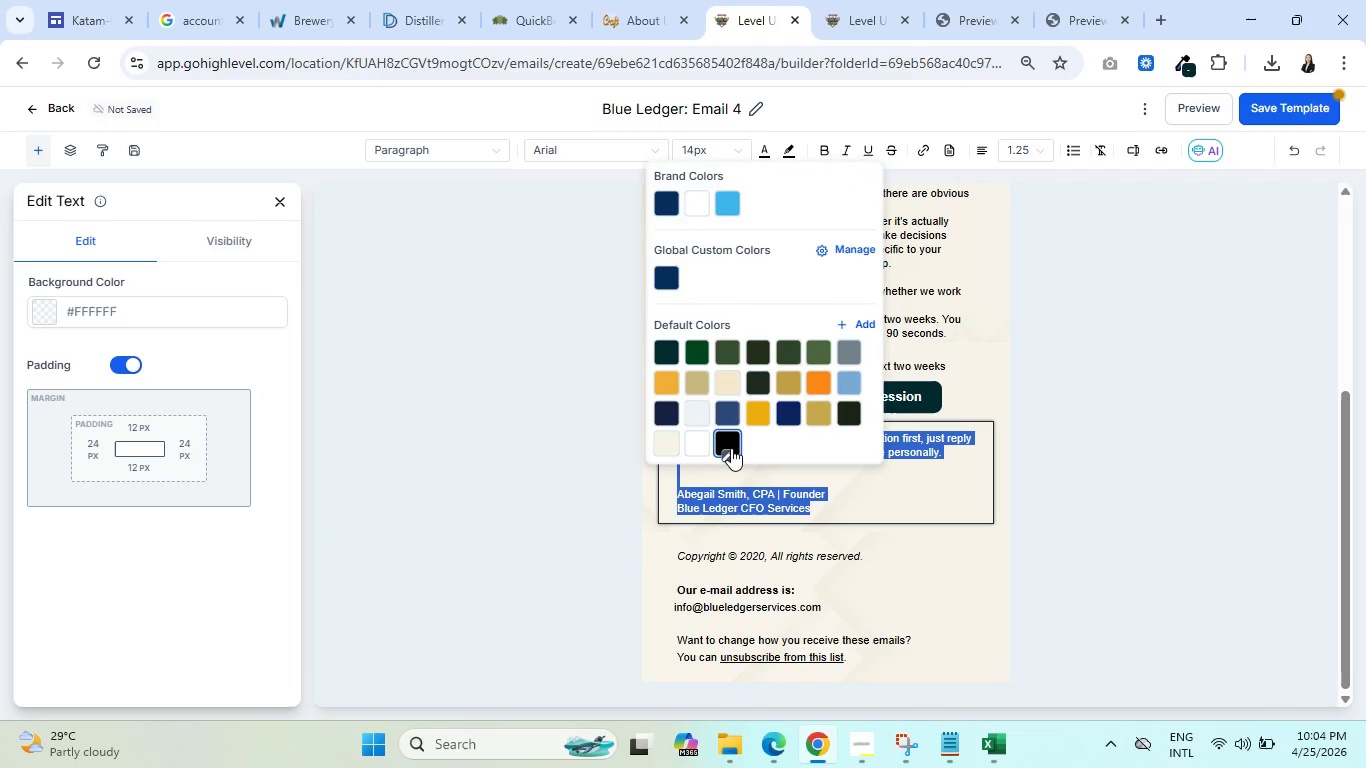 
left_click([729, 437])
 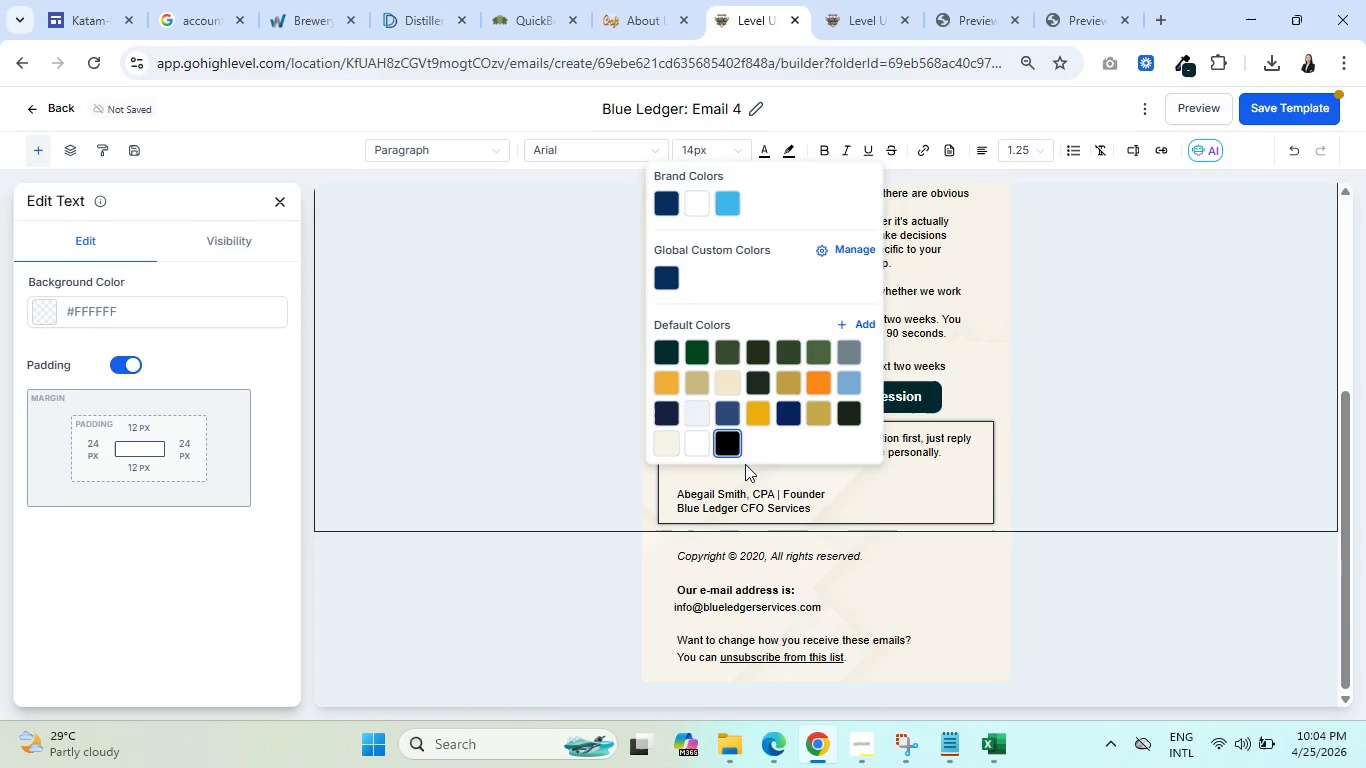 
left_click([726, 442])
 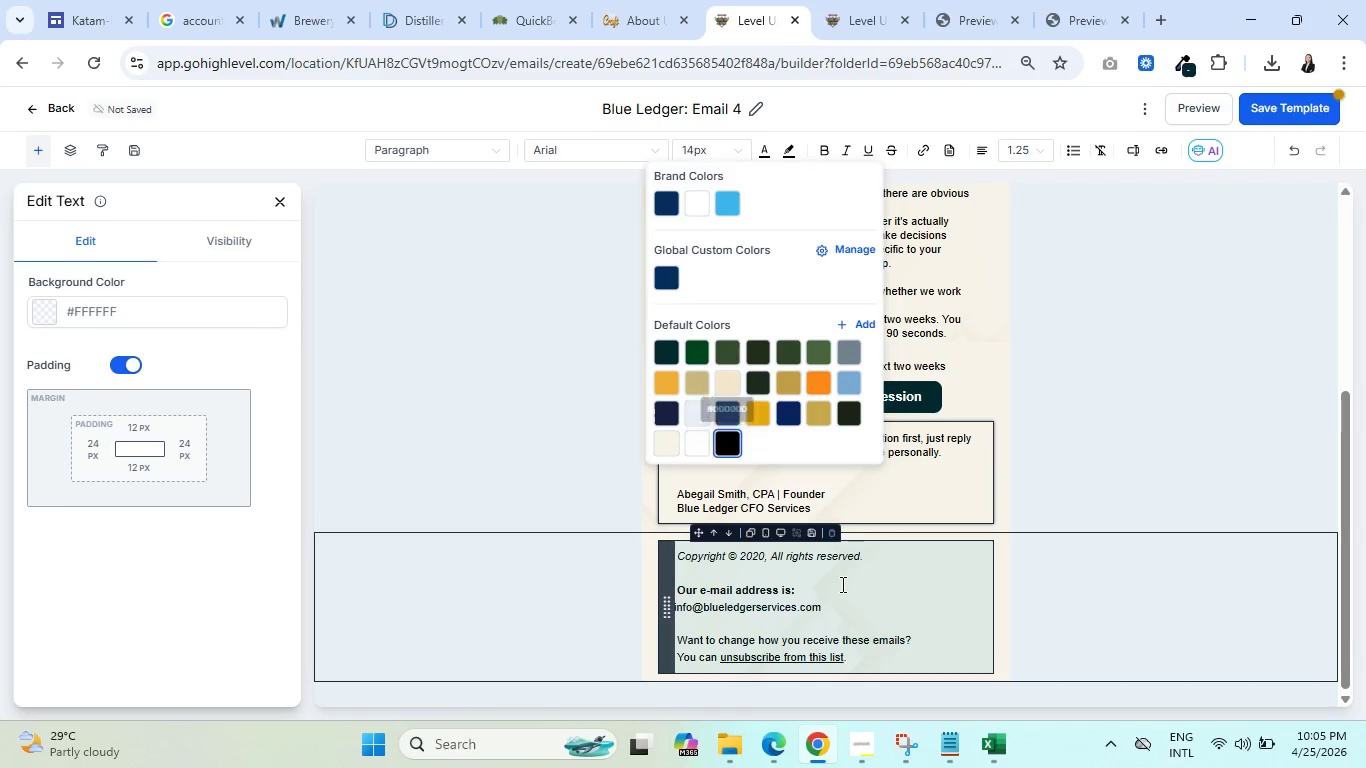 
left_click([834, 572])
 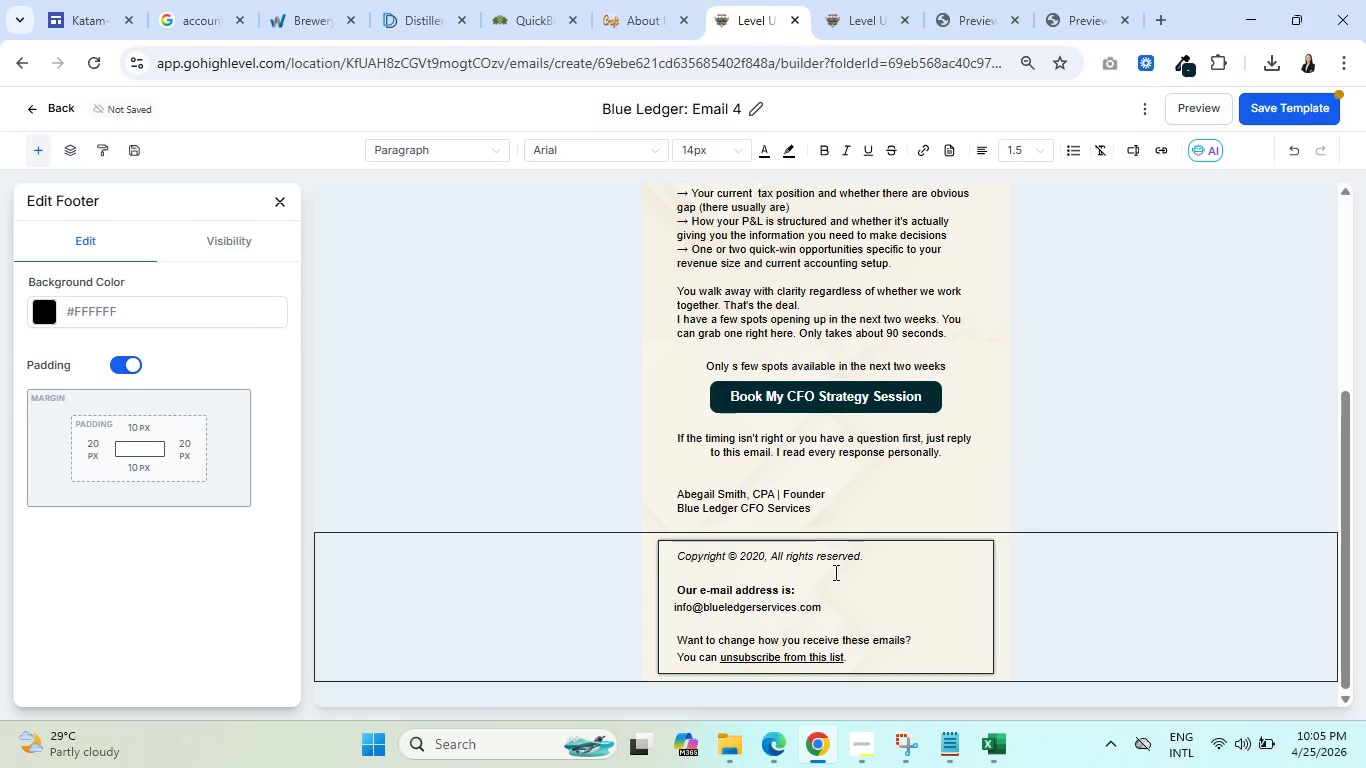 
key(Control+A)
 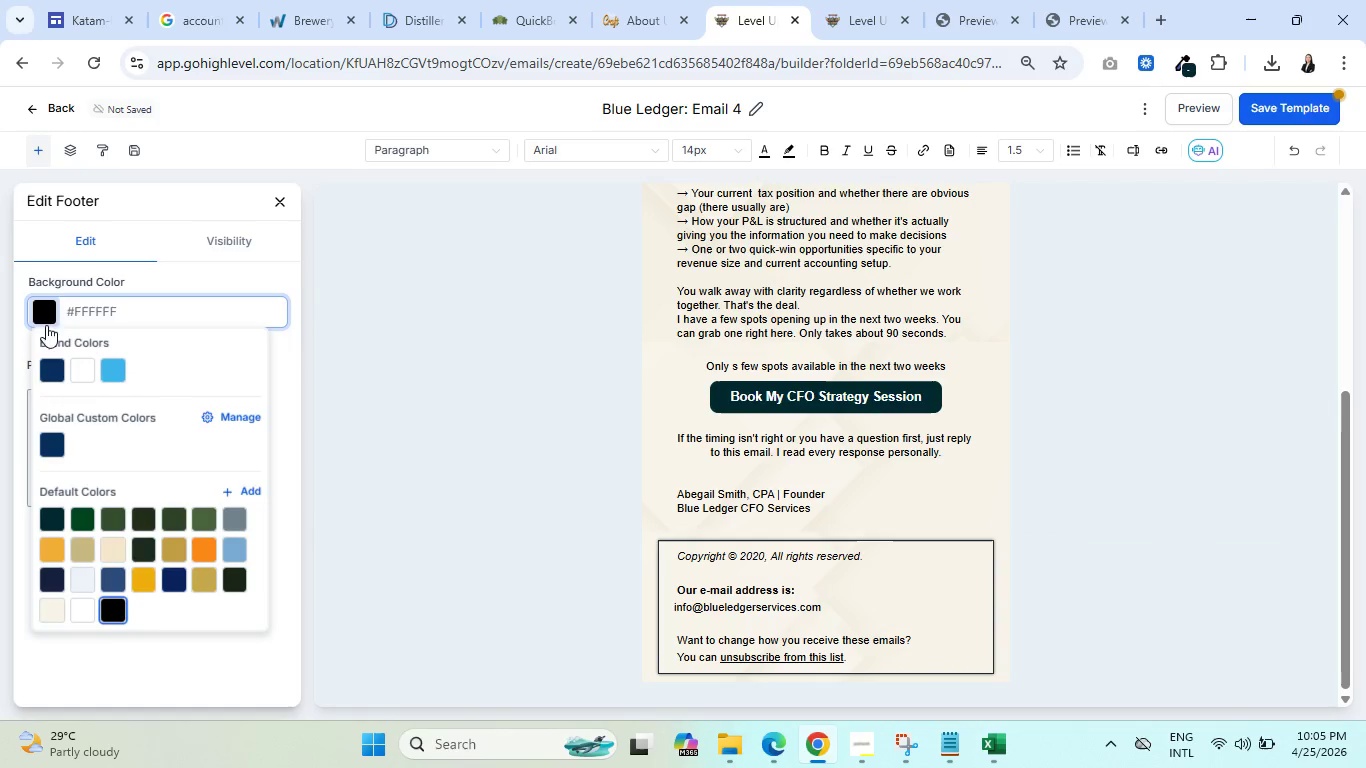 
left_click([81, 369])
 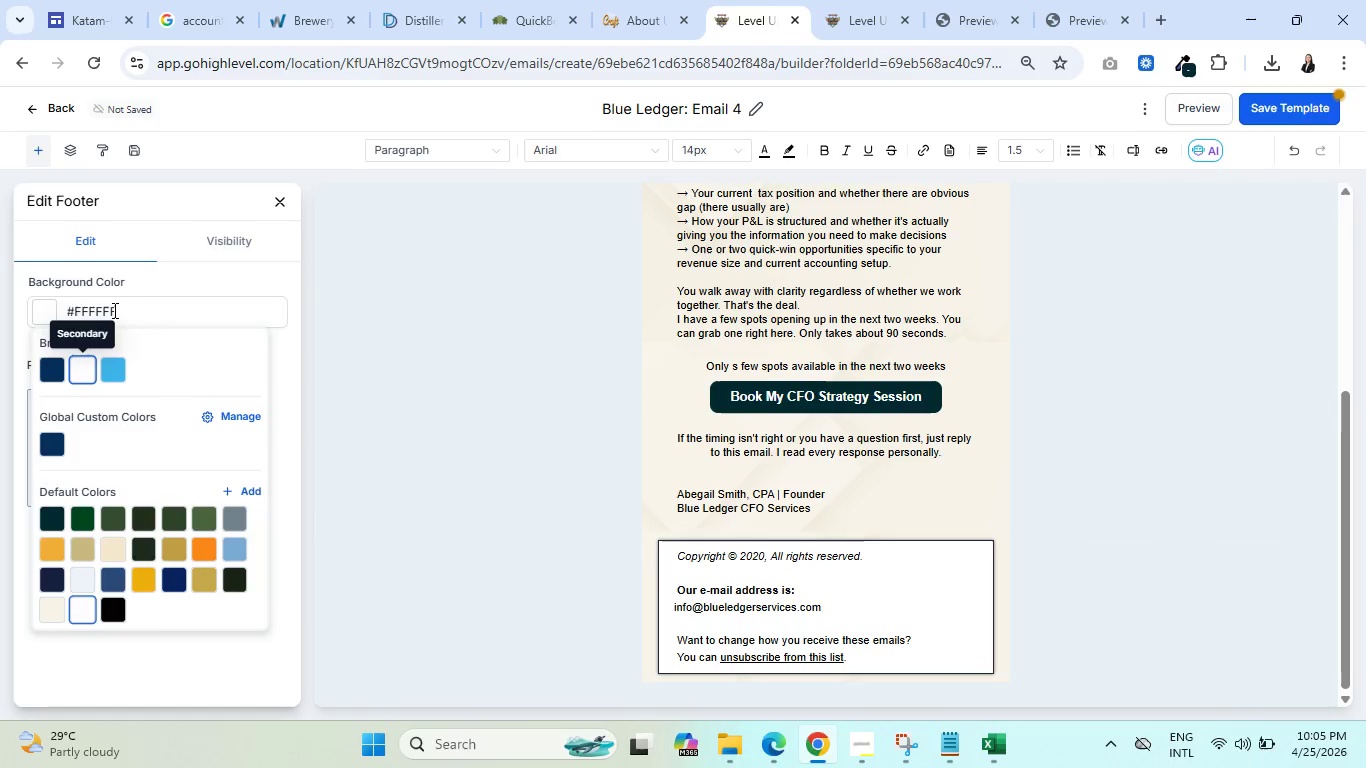 
left_click([142, 301])
 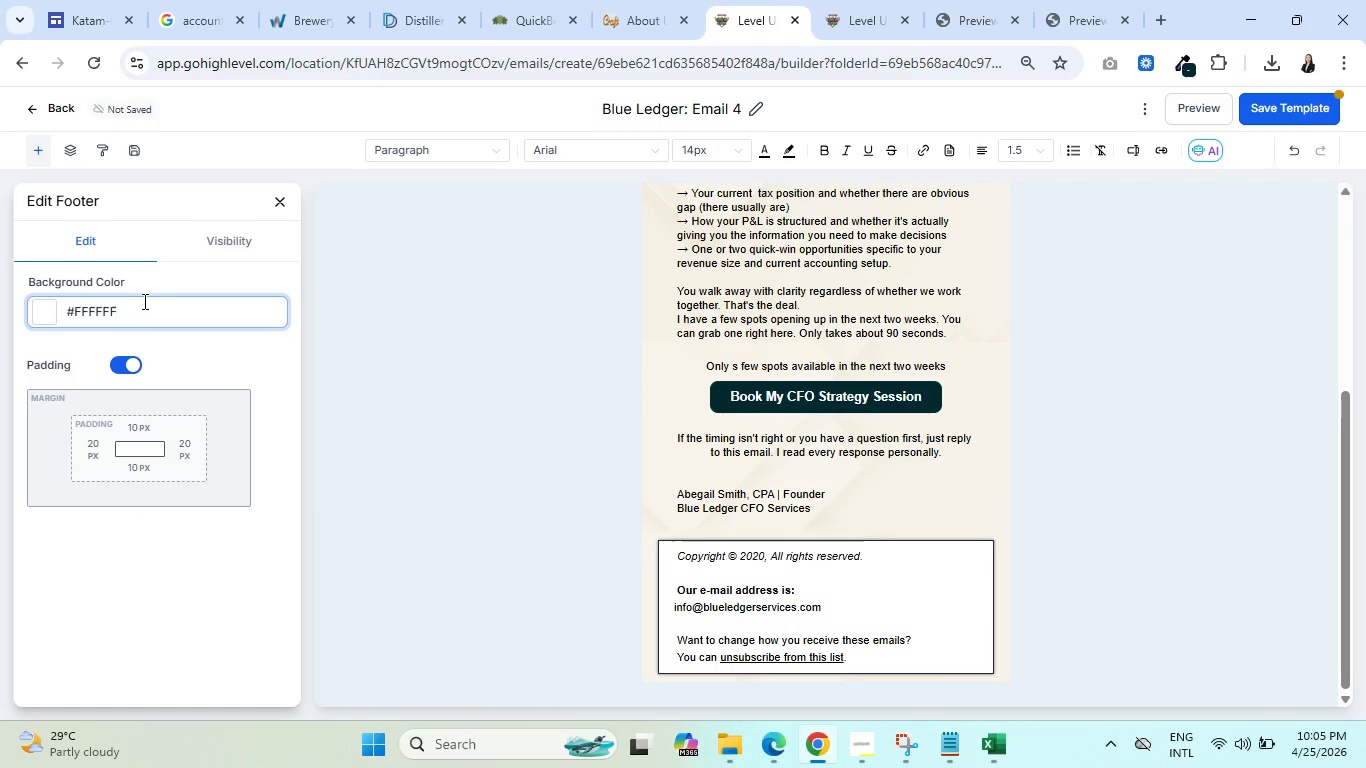 
hold_key(key=Backspace, duration=1.11)
 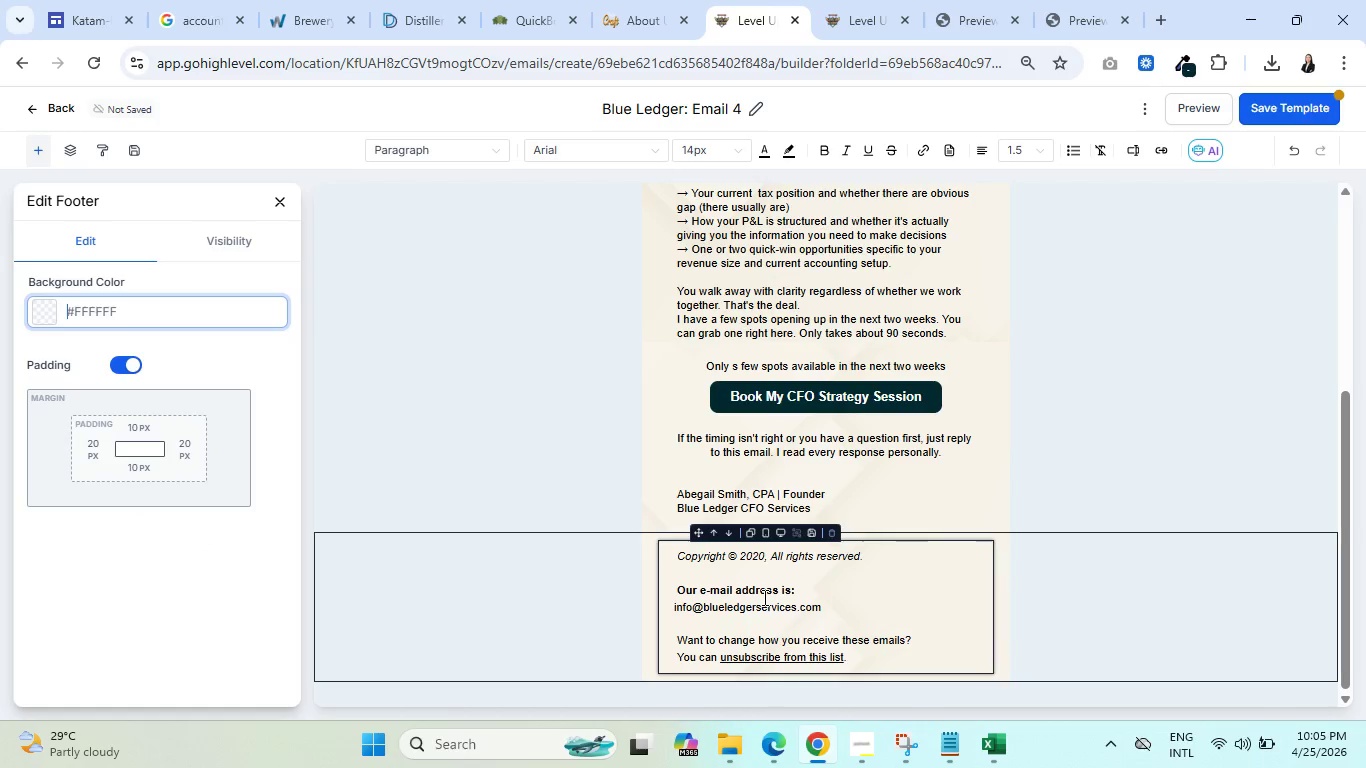 
left_click([763, 597])
 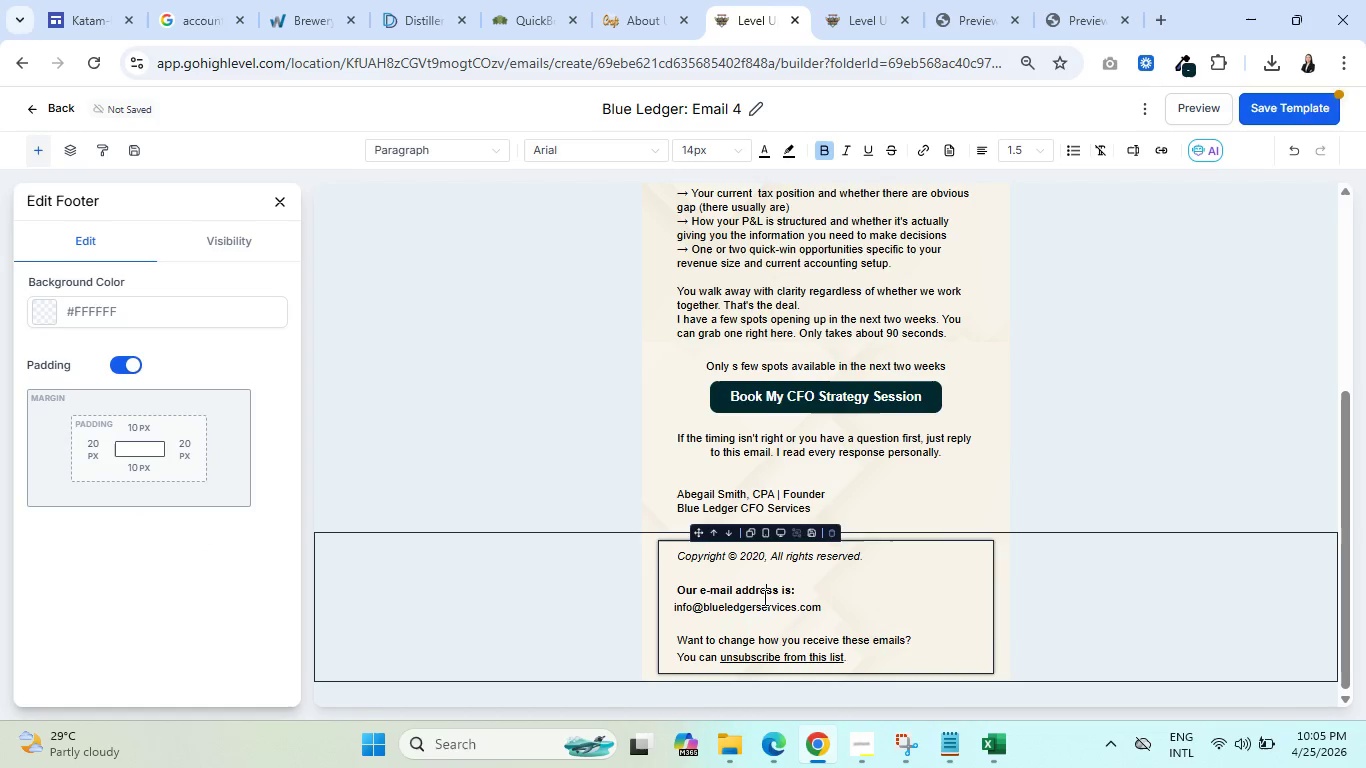 
key(Control+A)
 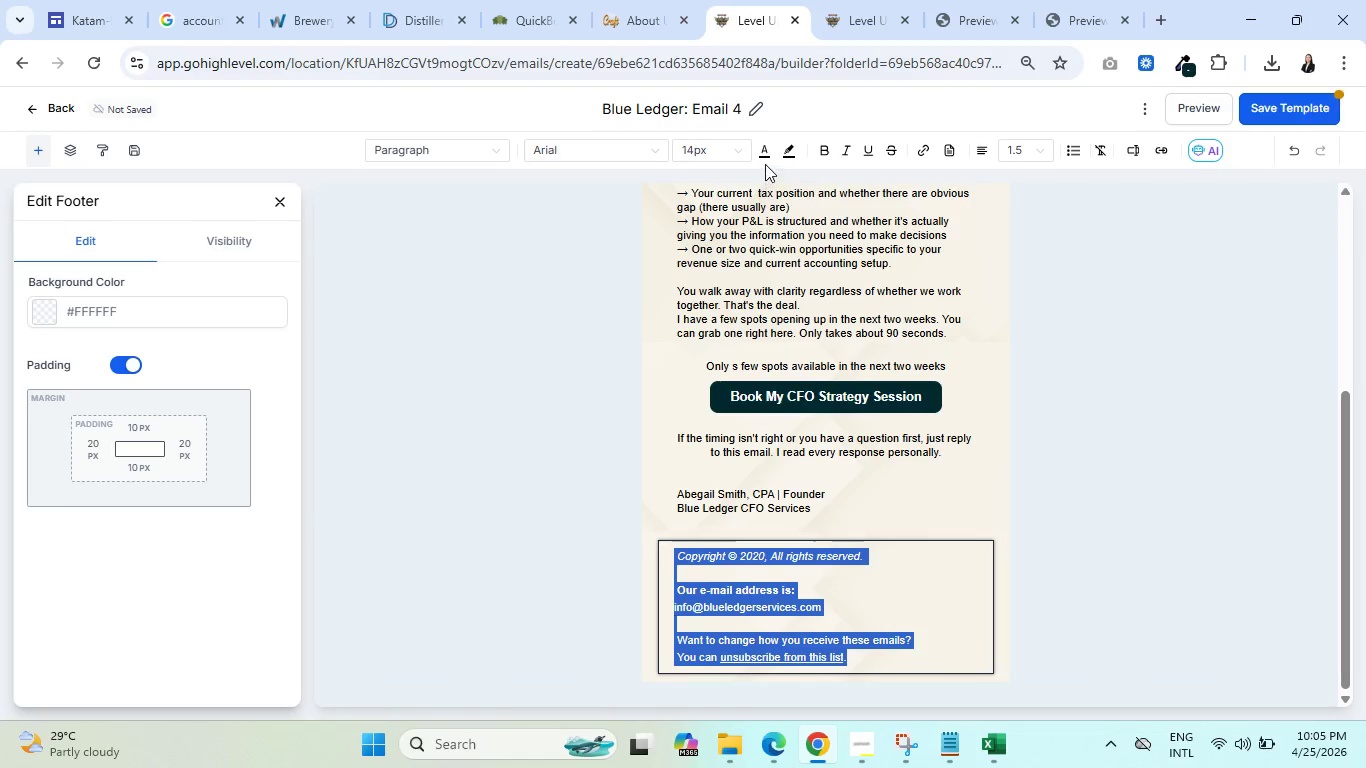 
left_click([764, 152])
 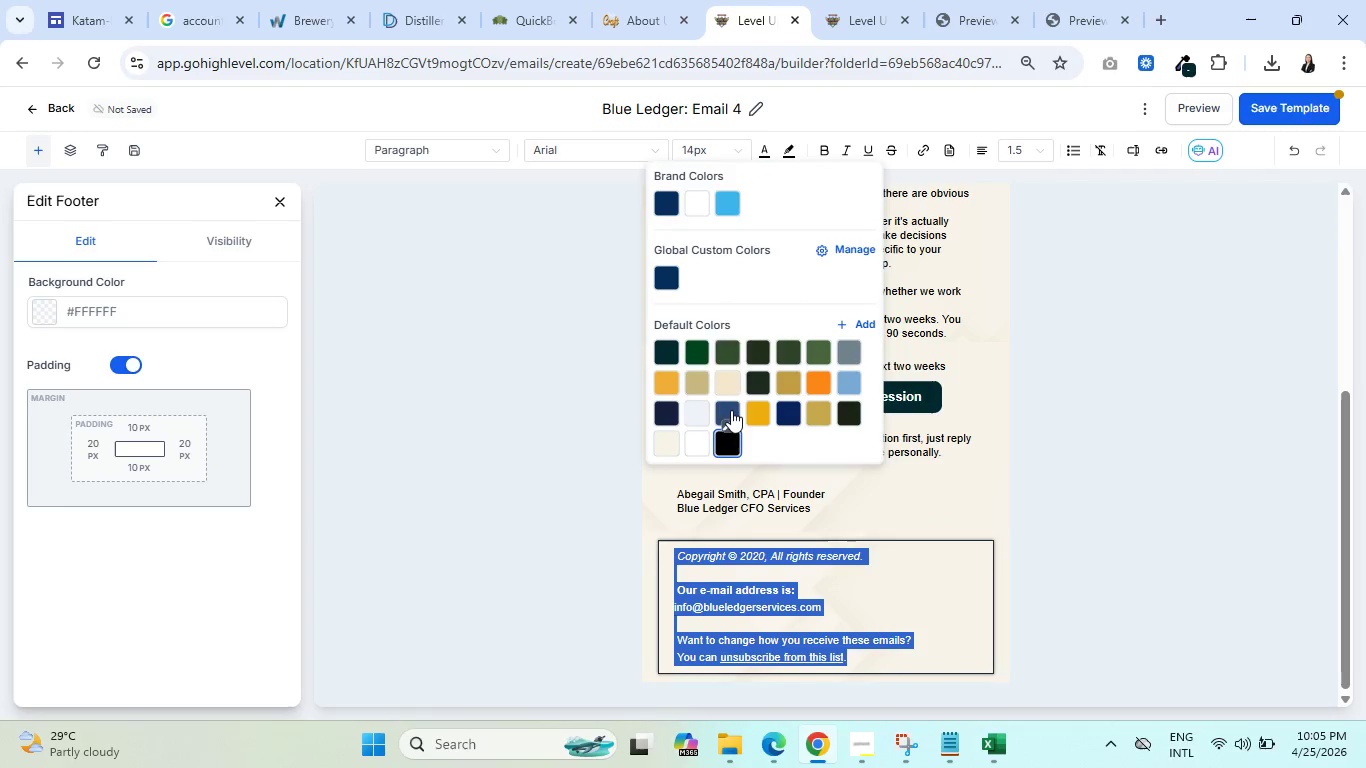 
left_click([726, 442])
 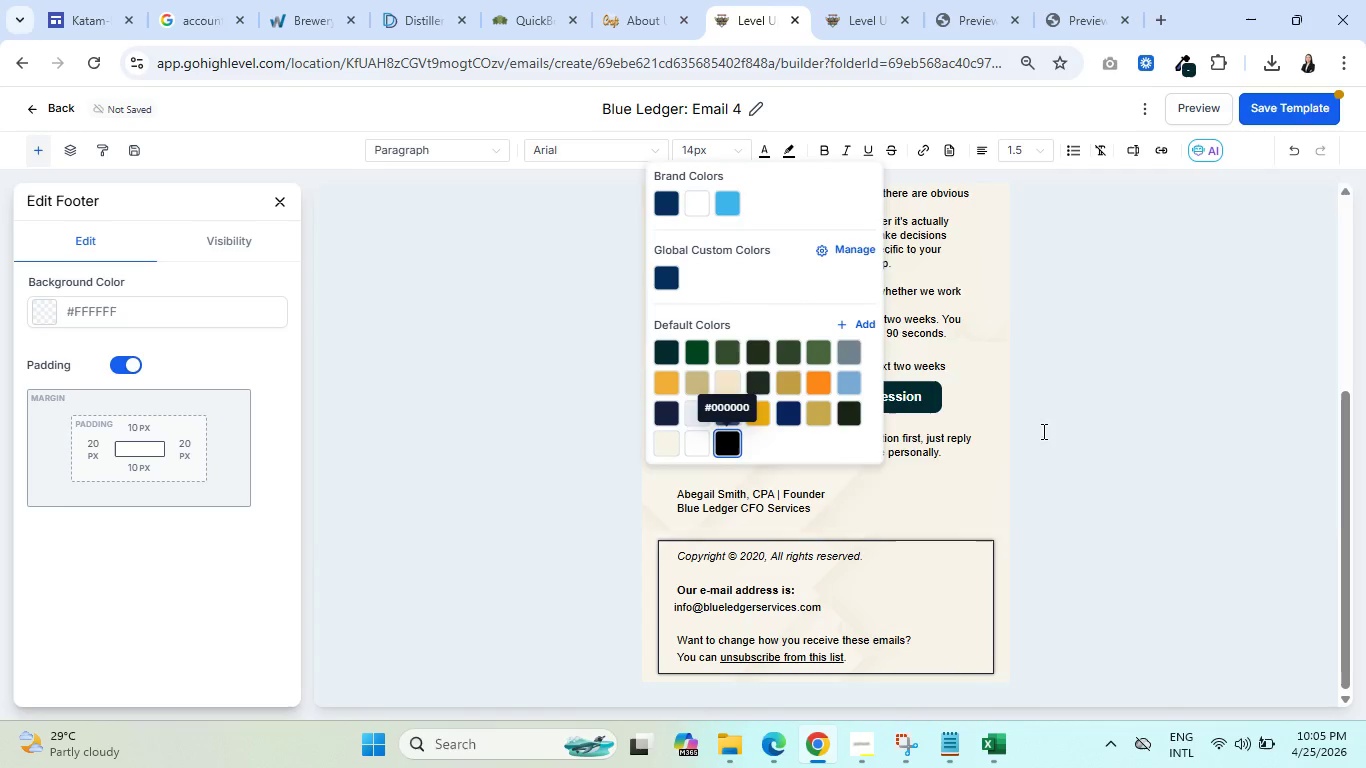 
double_click([1133, 440])
 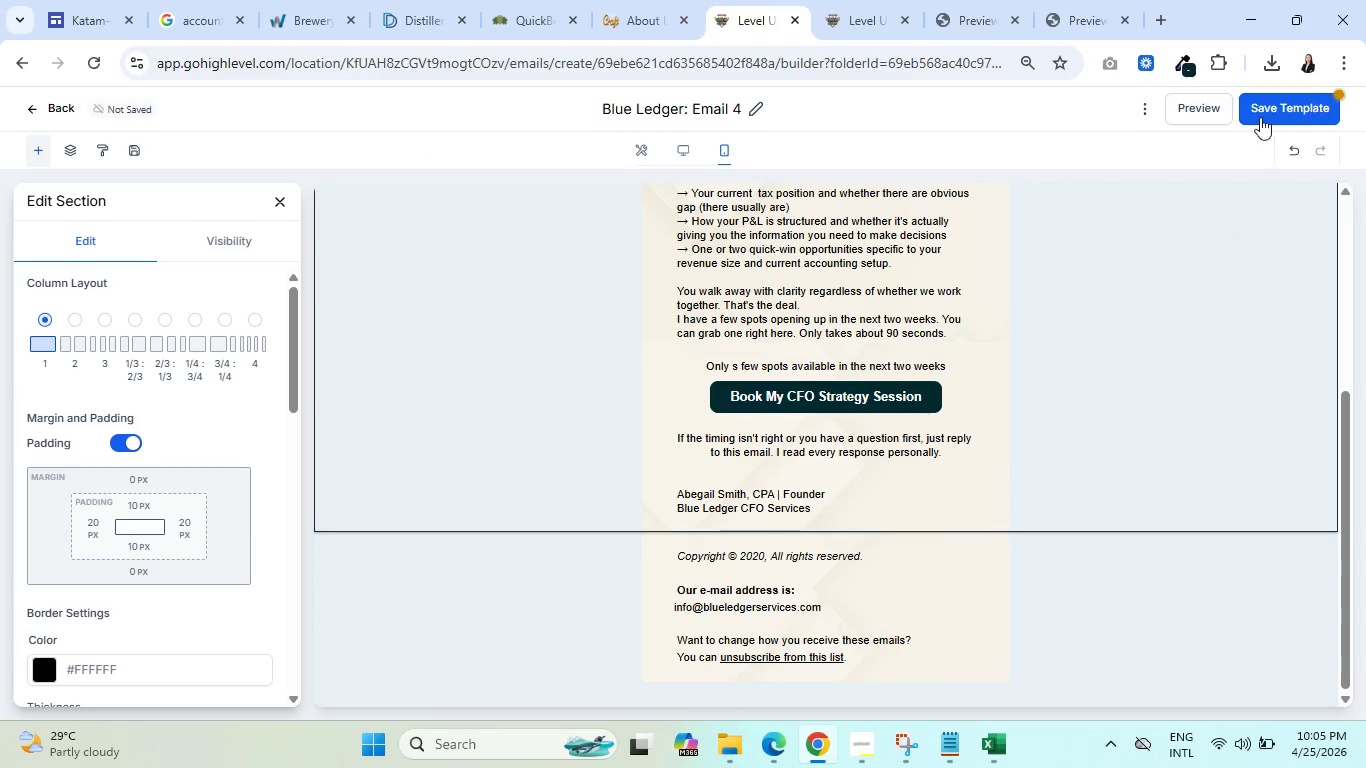 
left_click([1263, 107])
 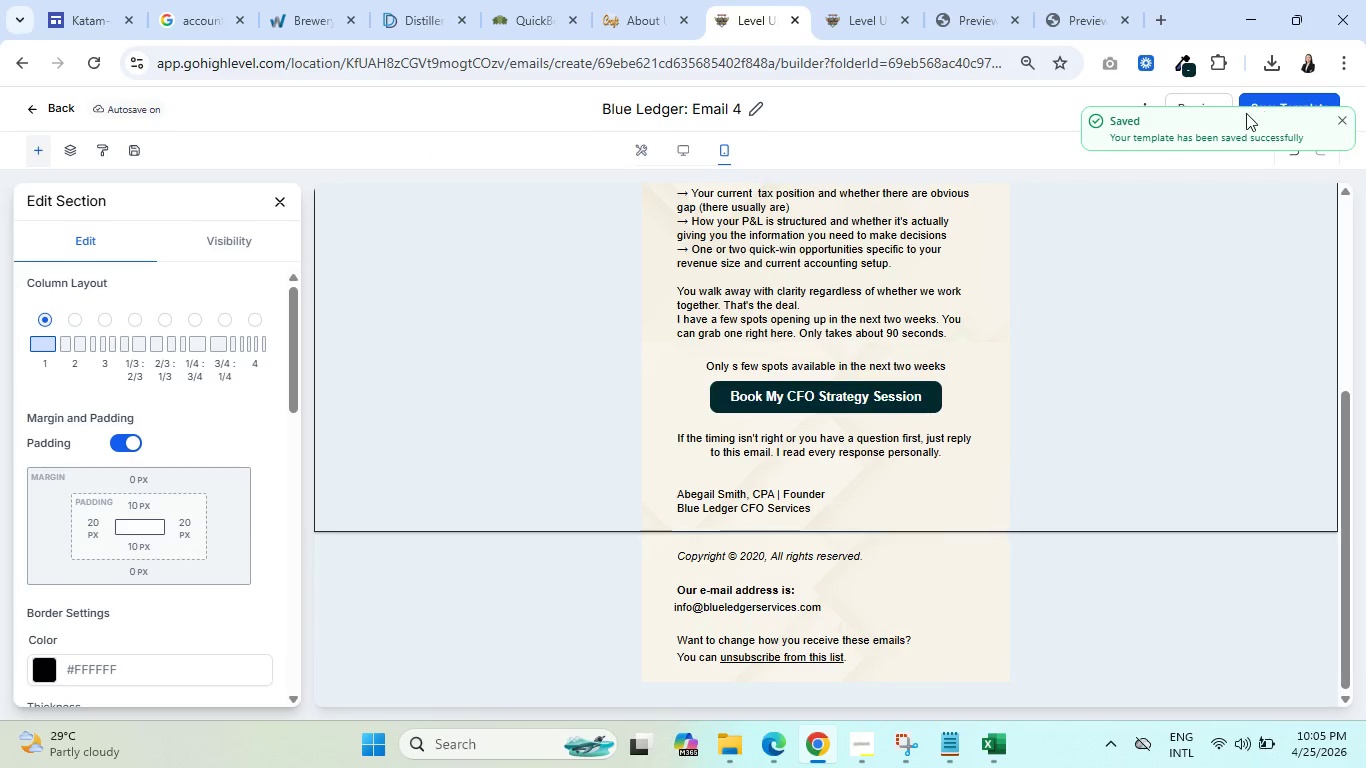 
left_click([837, 0])
 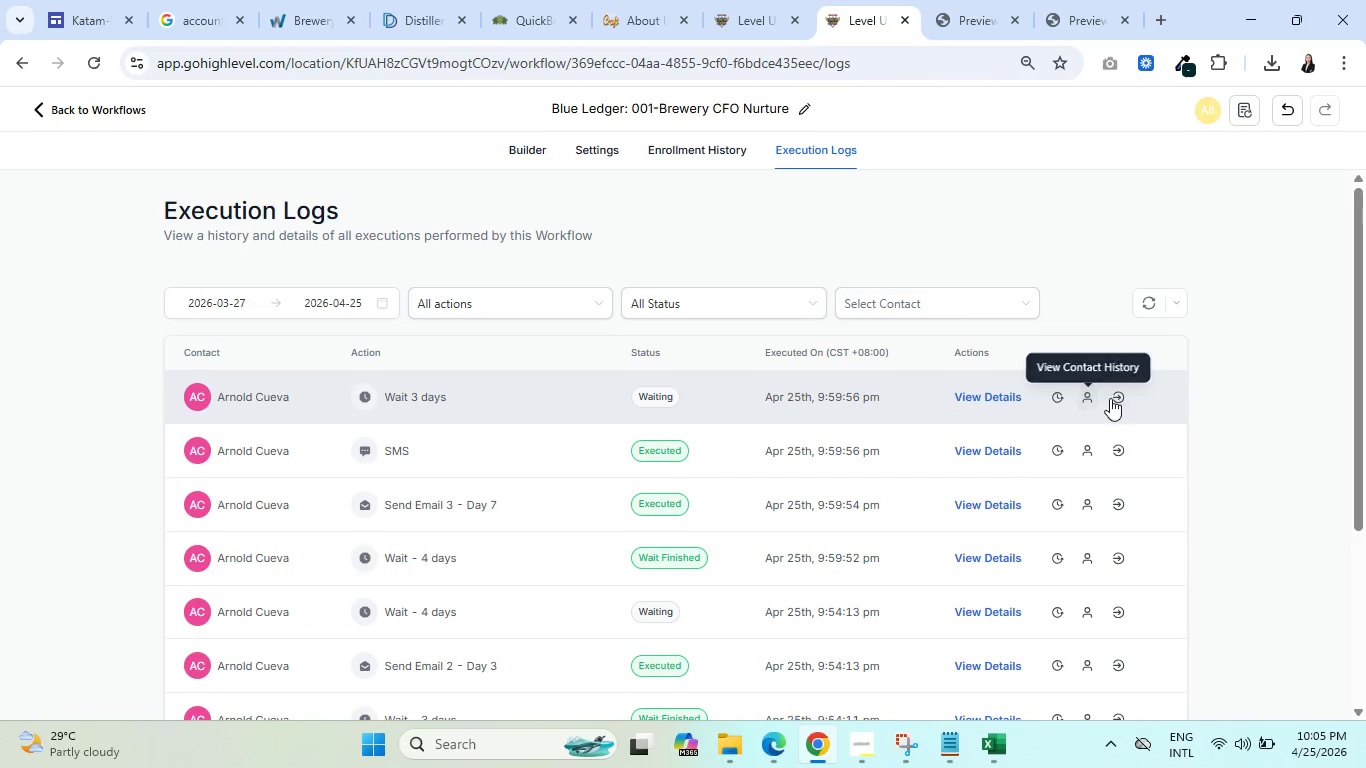 
left_click([706, 148])
 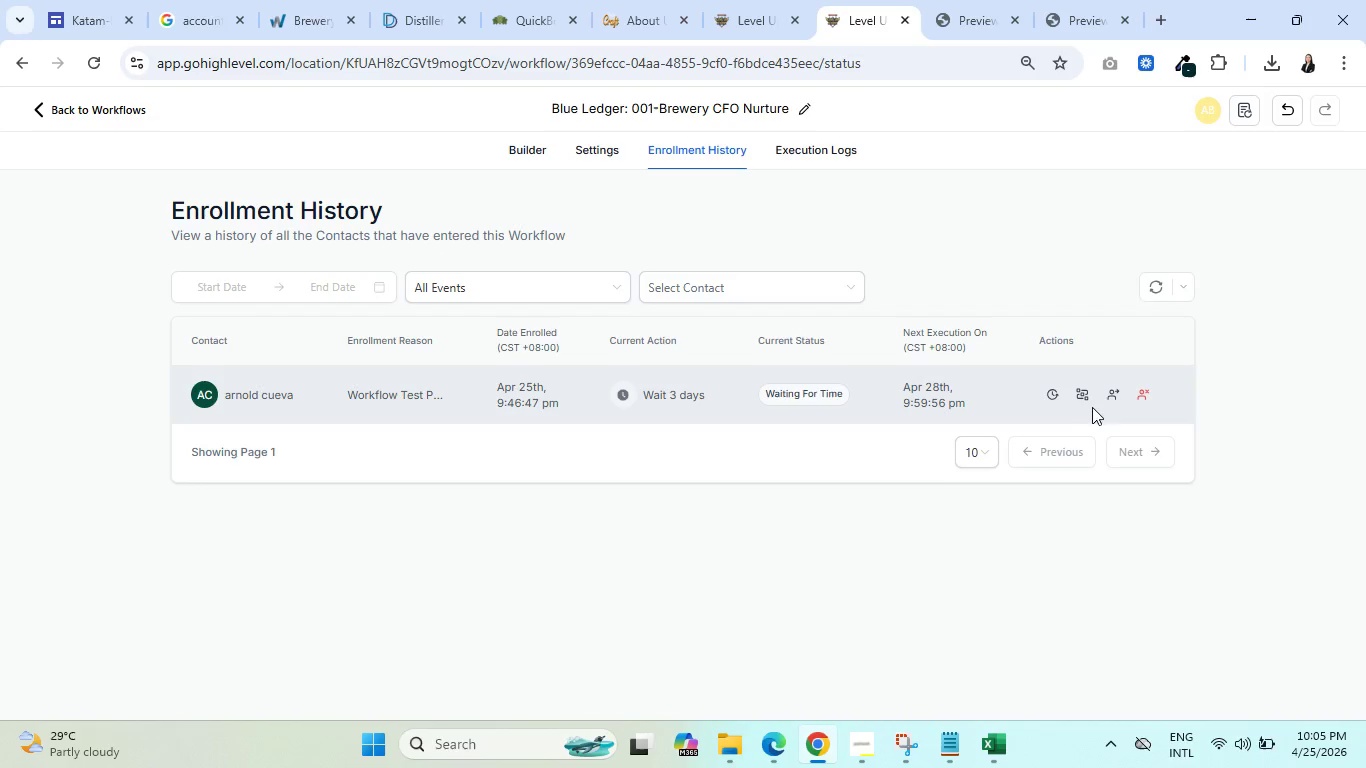 
left_click([1112, 394])
 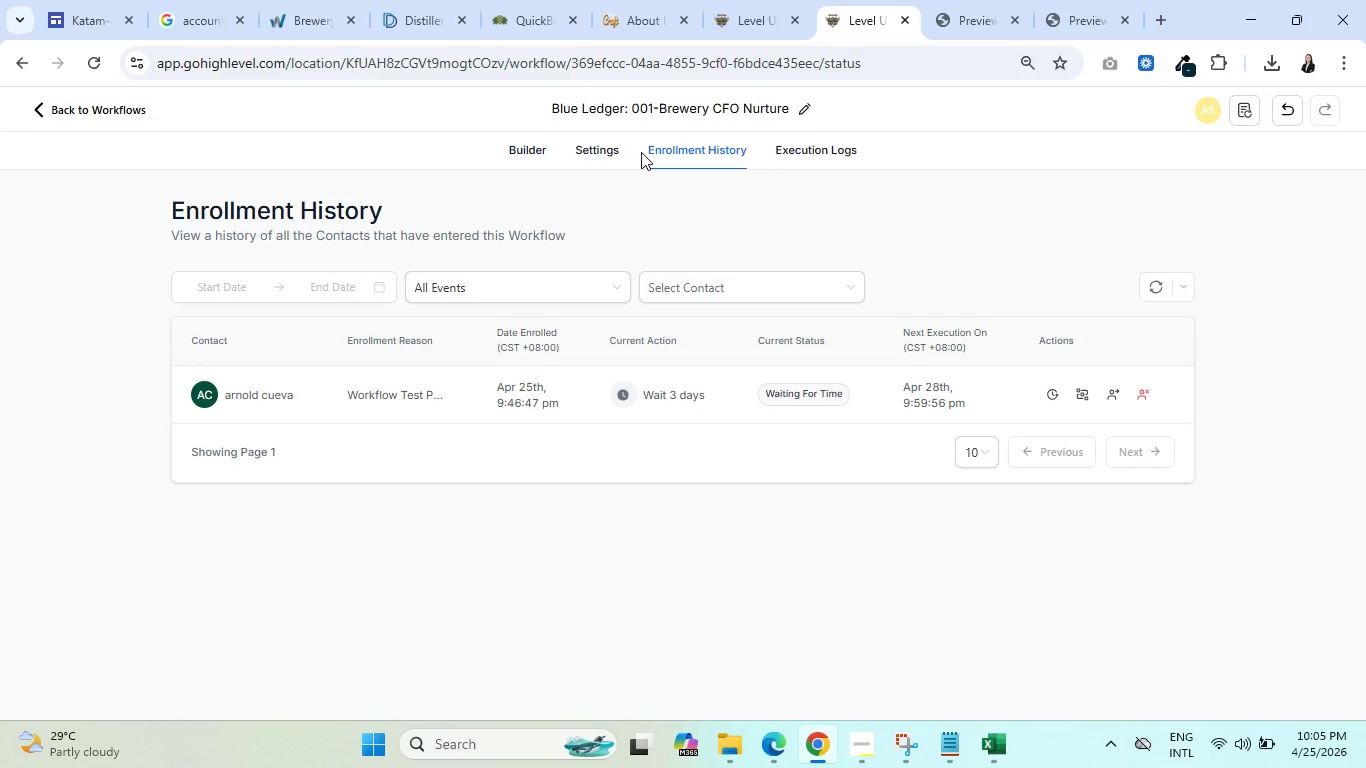 
wait(42.78)
 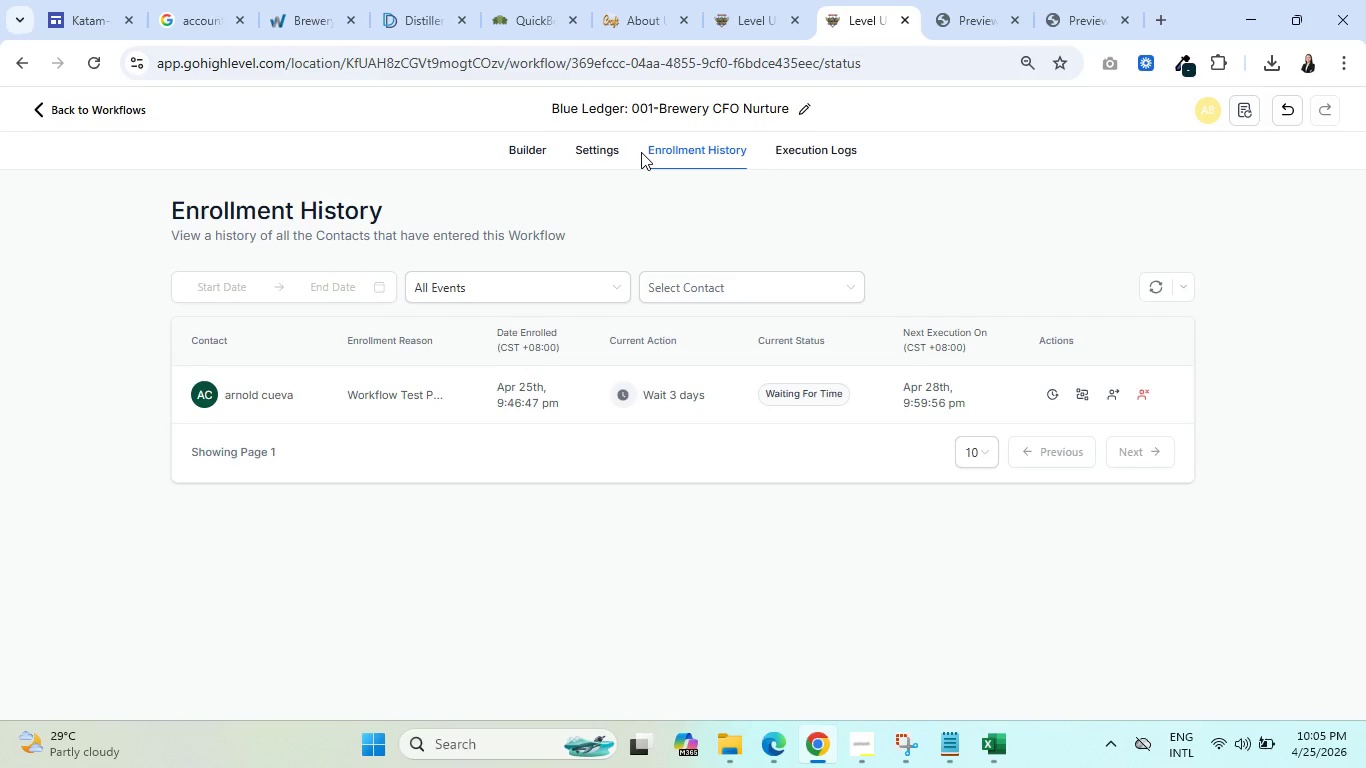 
left_click([749, 0])
 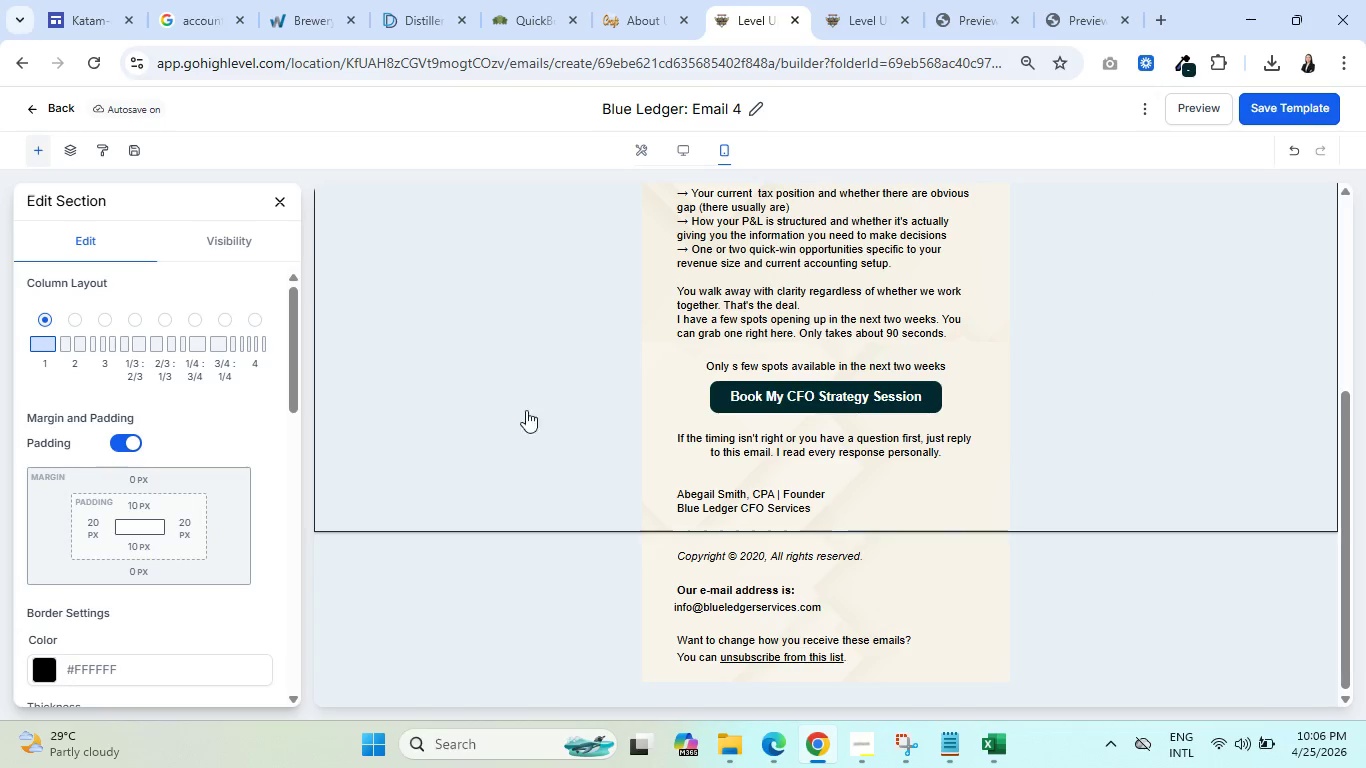 
scroll: coordinate [364, 440], scroll_direction: up, amount: 8.0
 